 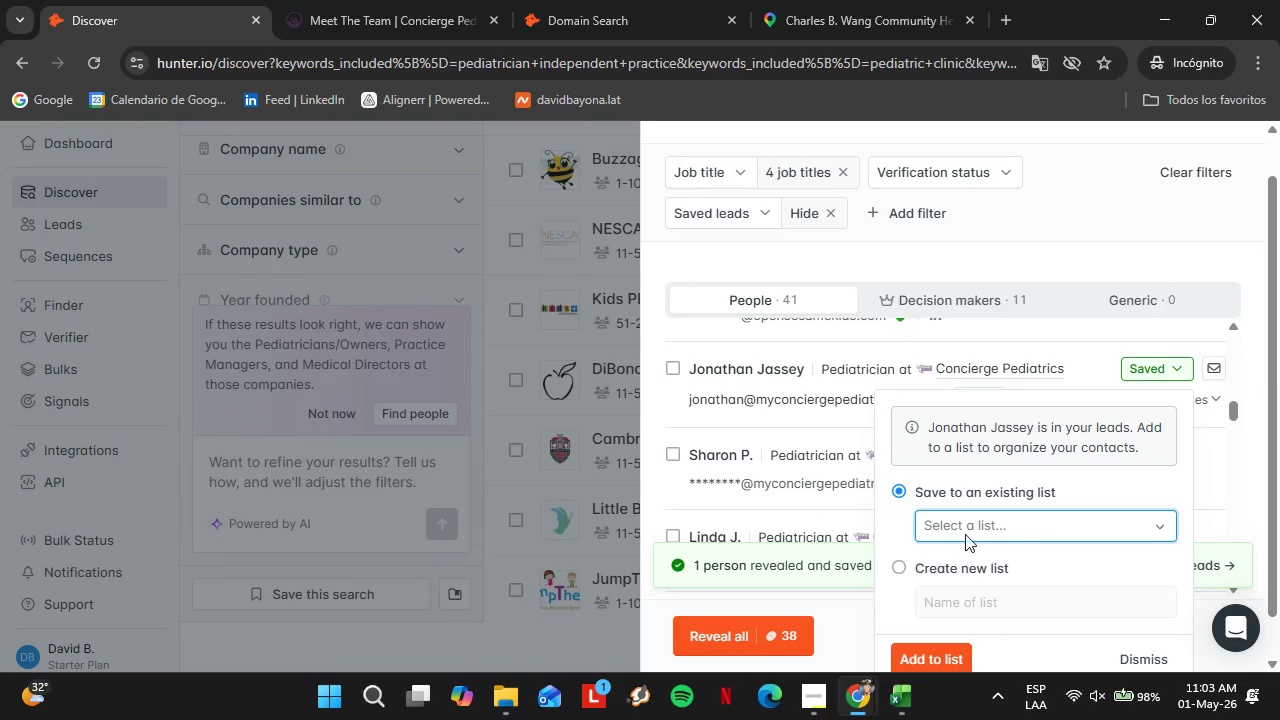 
key(Control+V)
 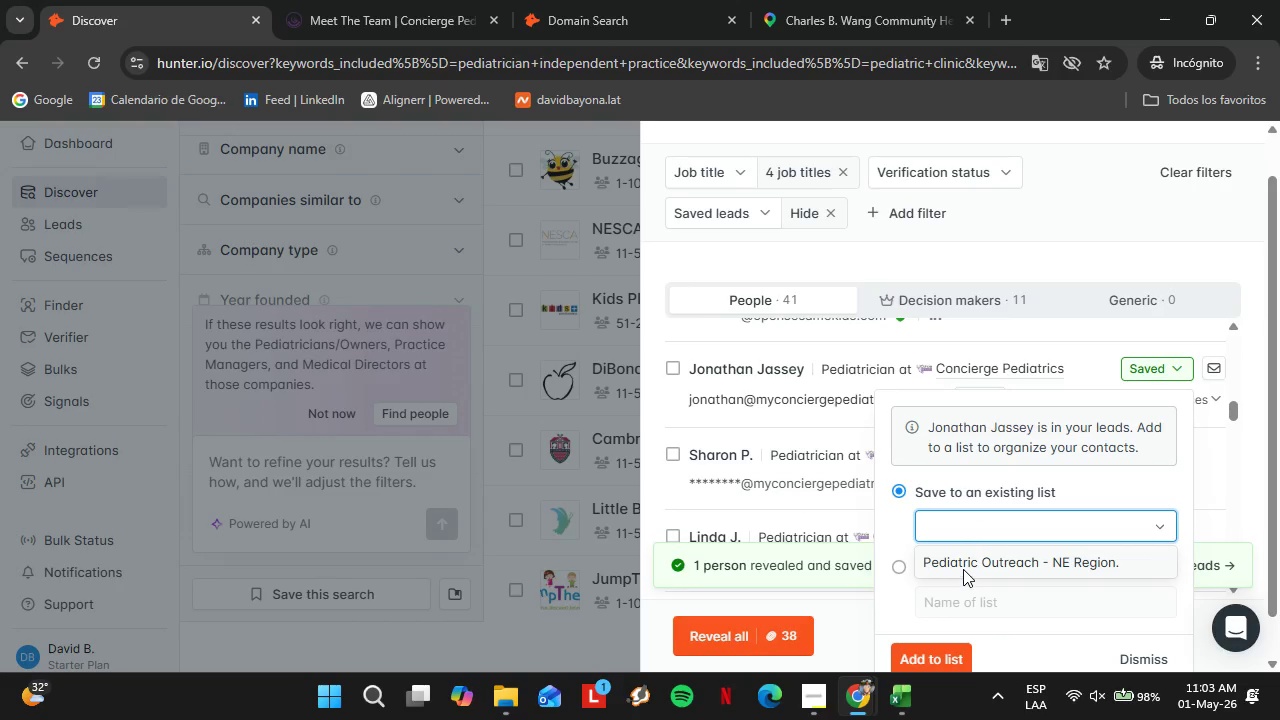 
left_click([963, 569])
 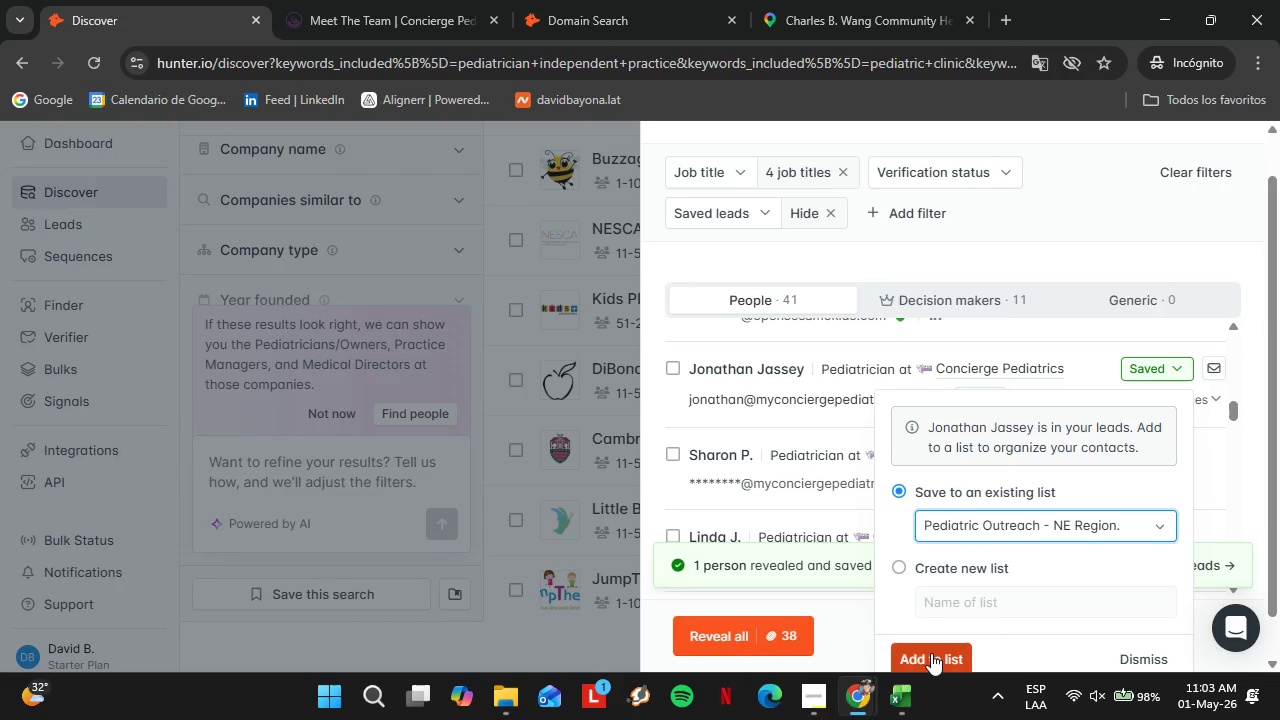 
left_click([929, 655])
 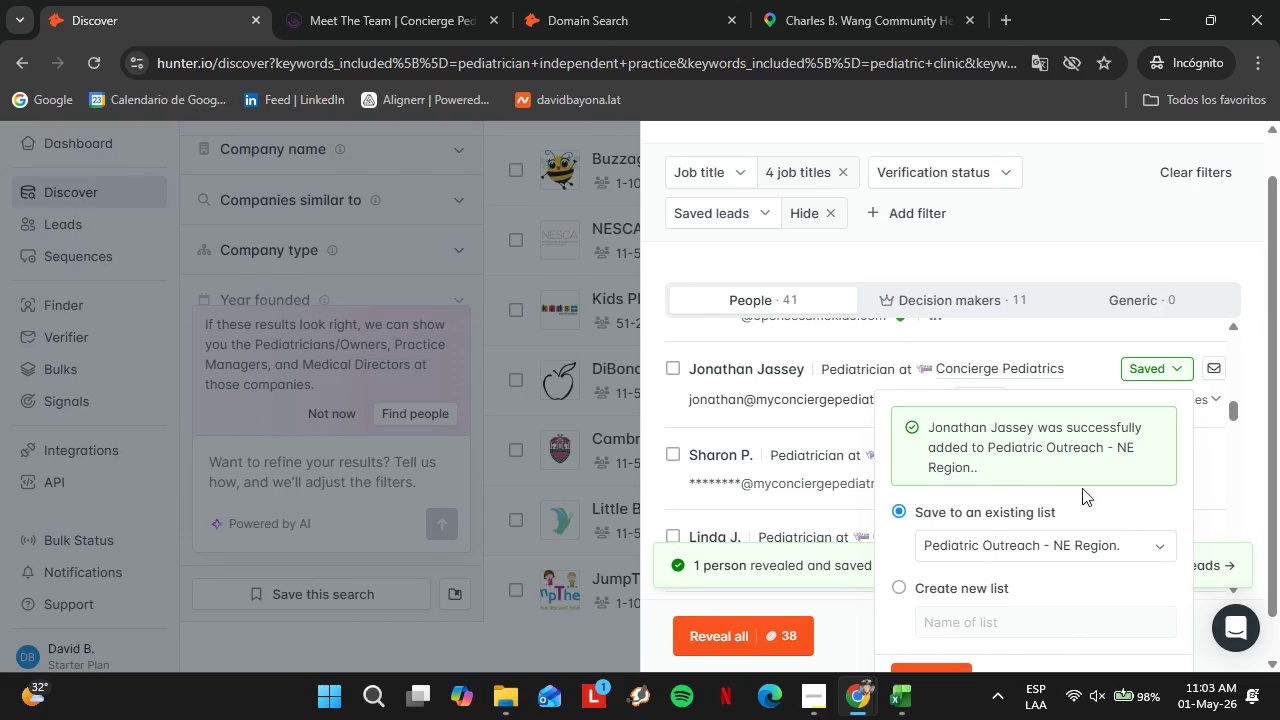 
scroll: coordinate [1228, 479], scroll_direction: down, amount: 5.0
 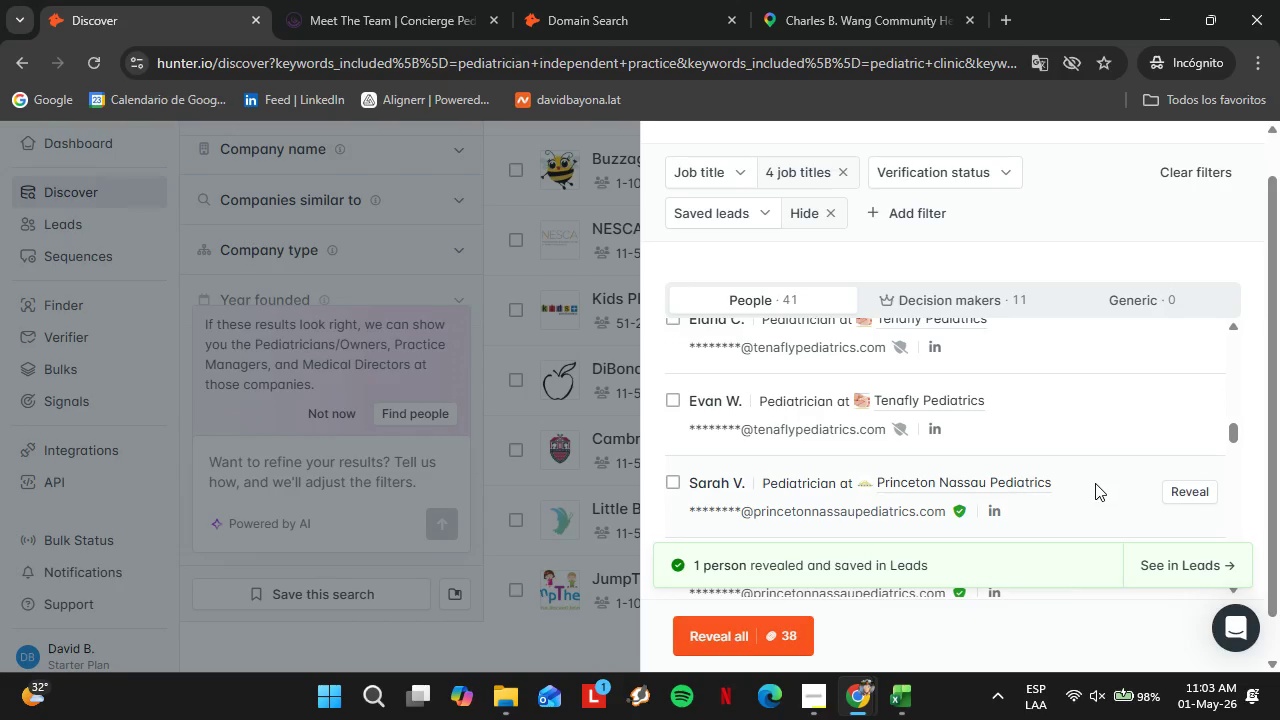 
scroll: coordinate [1095, 483], scroll_direction: up, amount: 2.0
 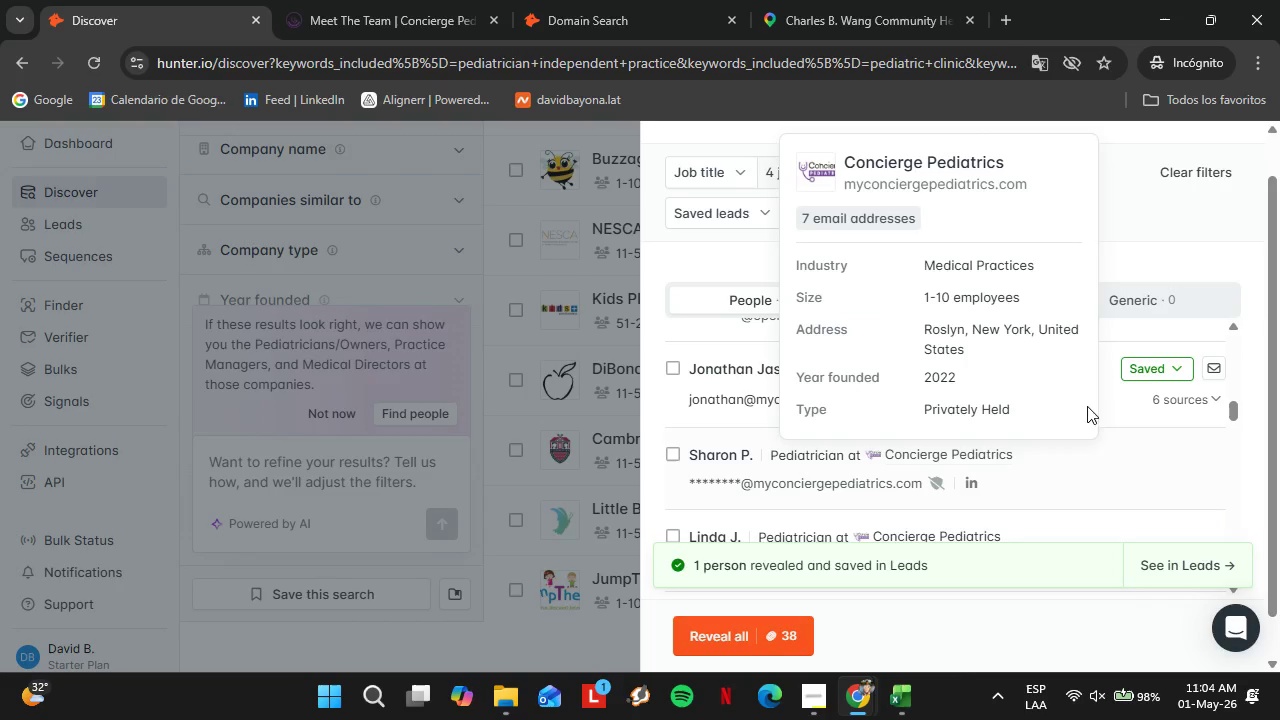 
left_click([1135, 373])
 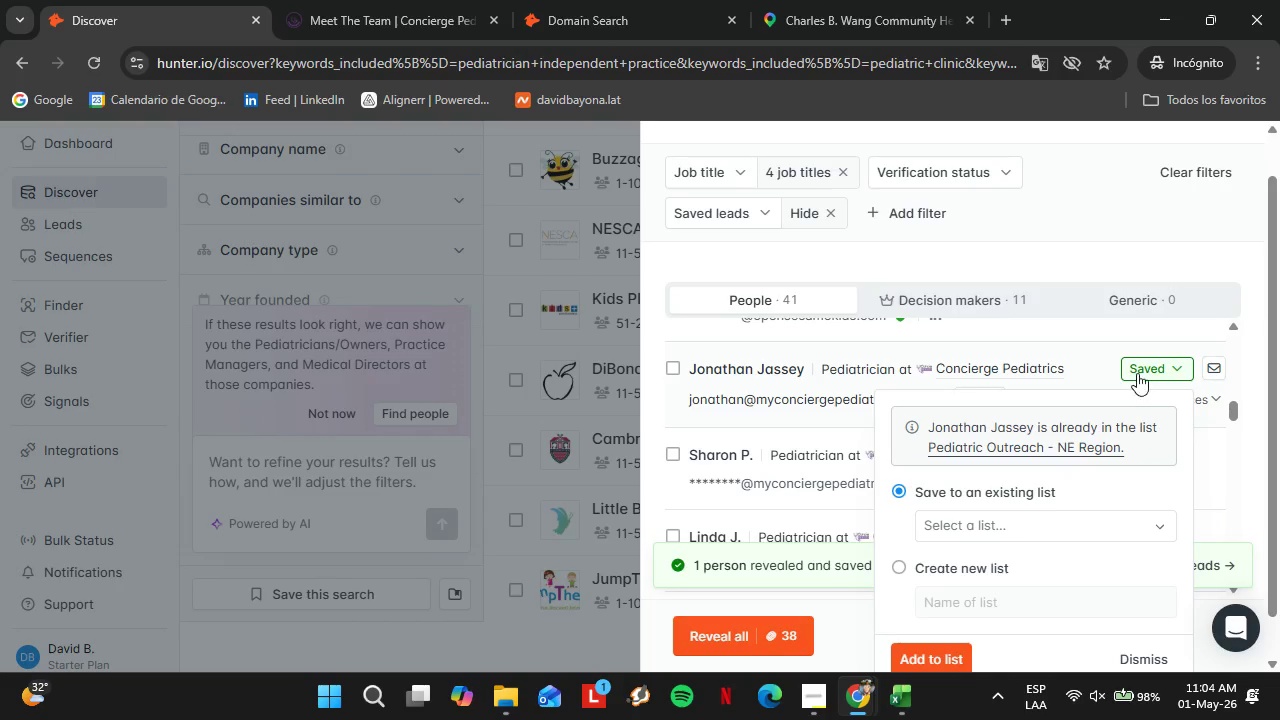 
left_click([1137, 373])
 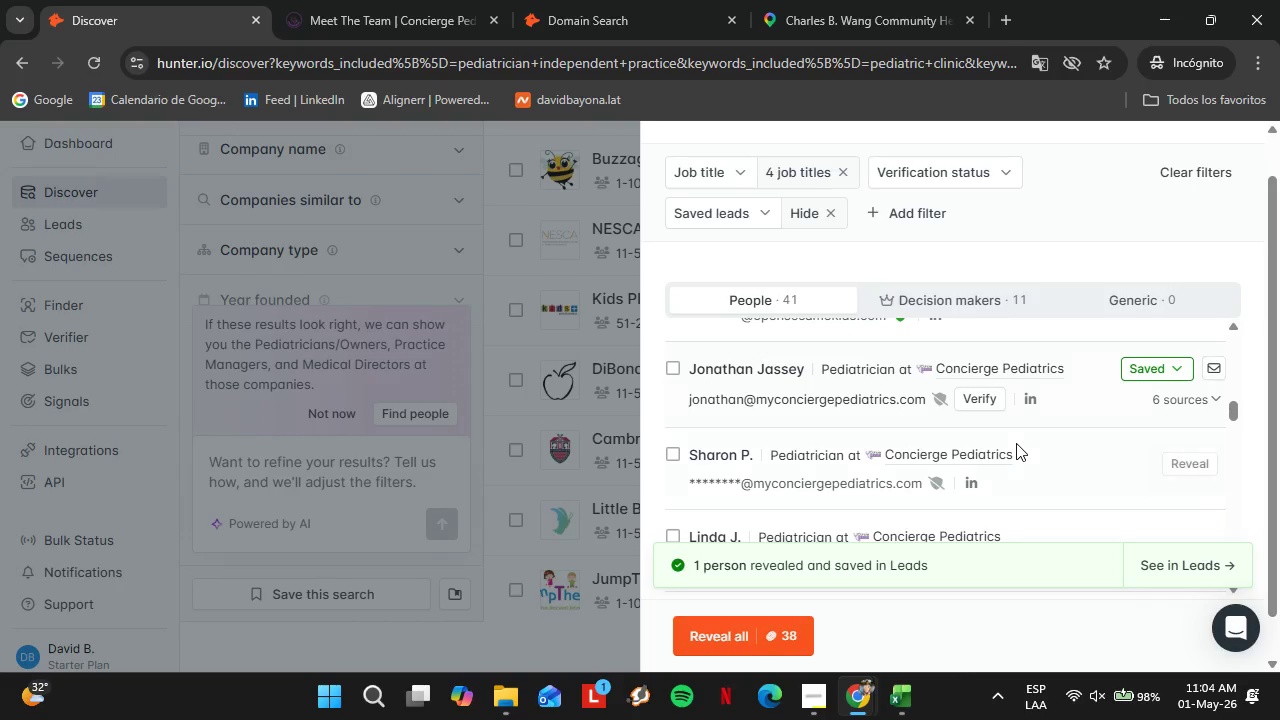 
scroll: coordinate [1017, 444], scroll_direction: down, amount: 3.0
 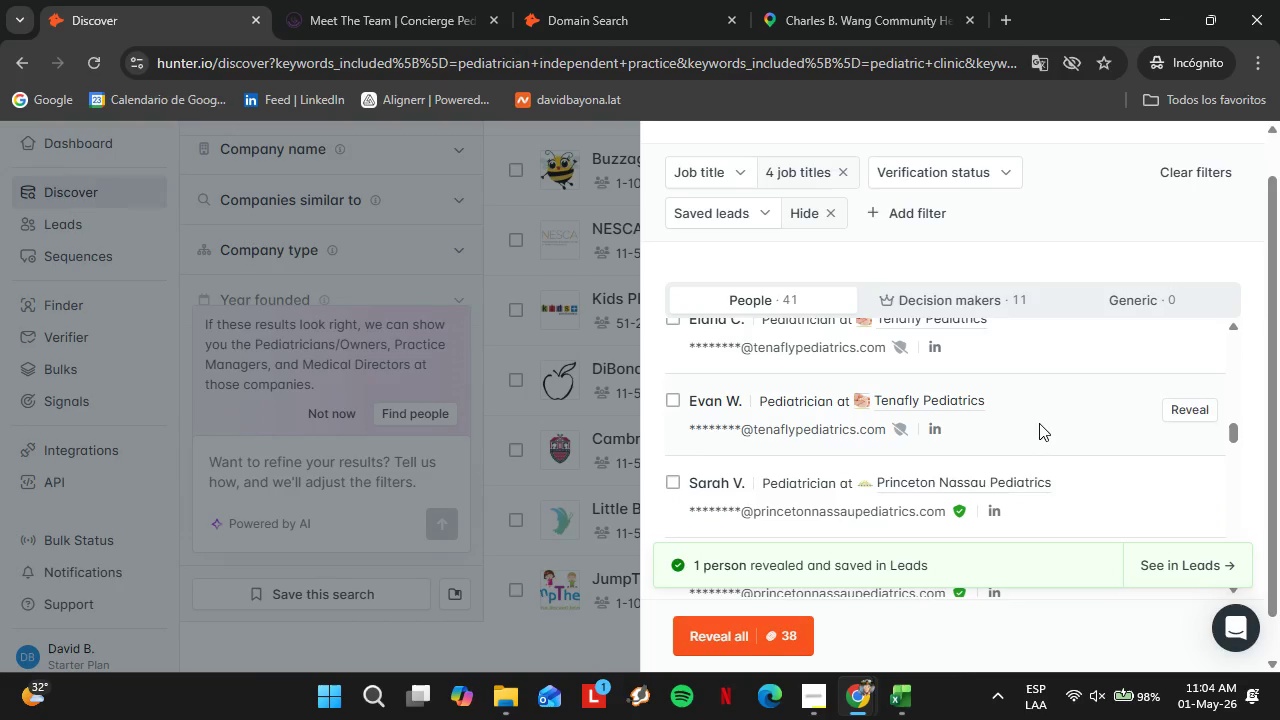 
wait(5.33)
 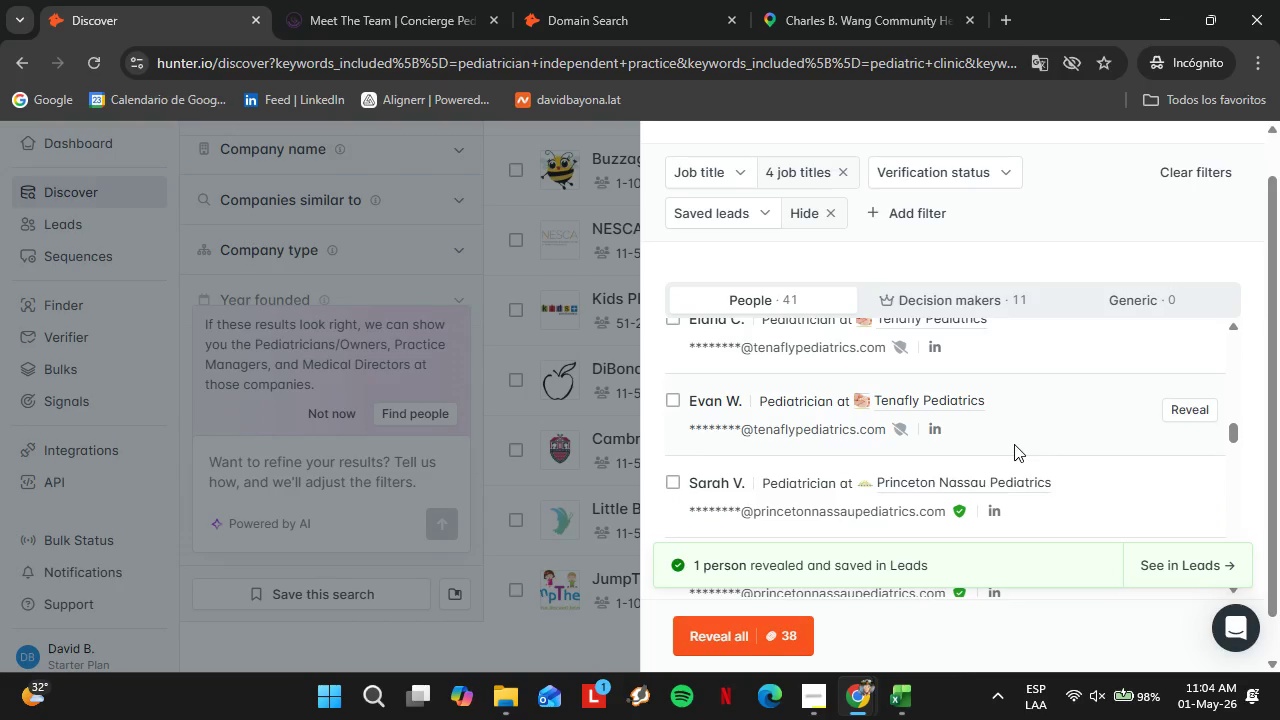 
scroll: coordinate [1121, 457], scroll_direction: down, amount: 5.0
 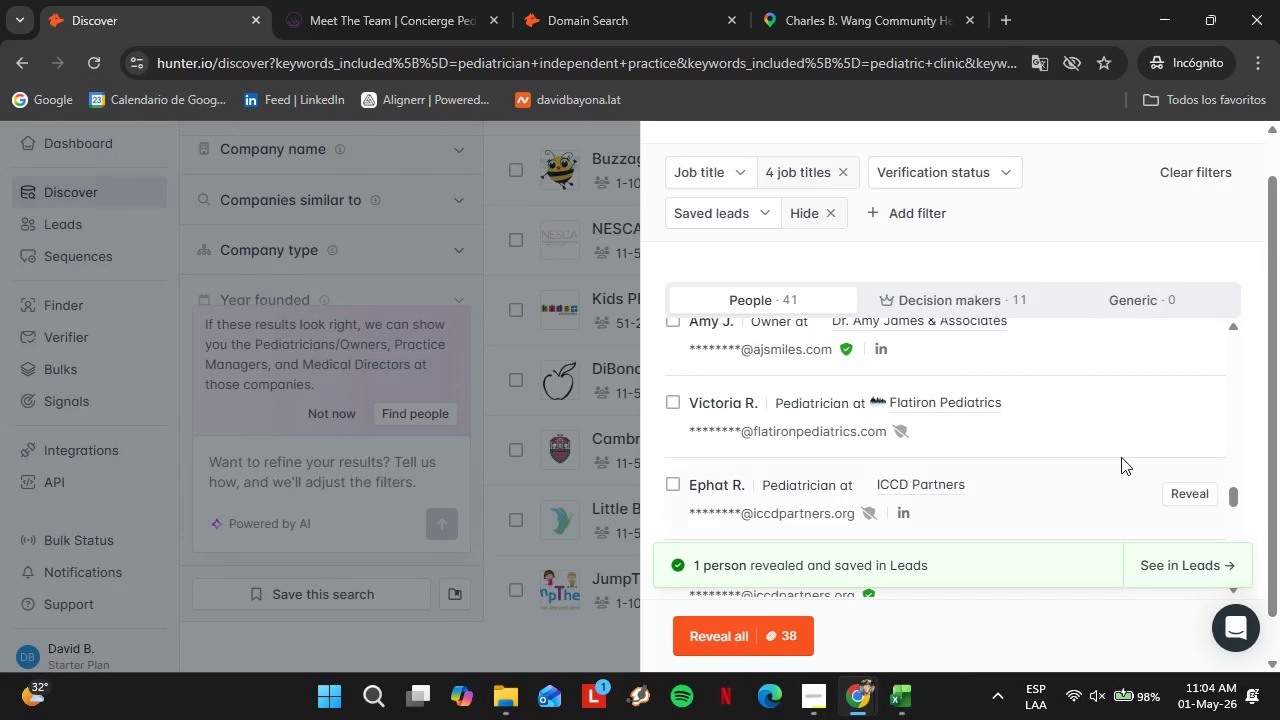 
scroll: coordinate [1121, 457], scroll_direction: up, amount: 1.0
 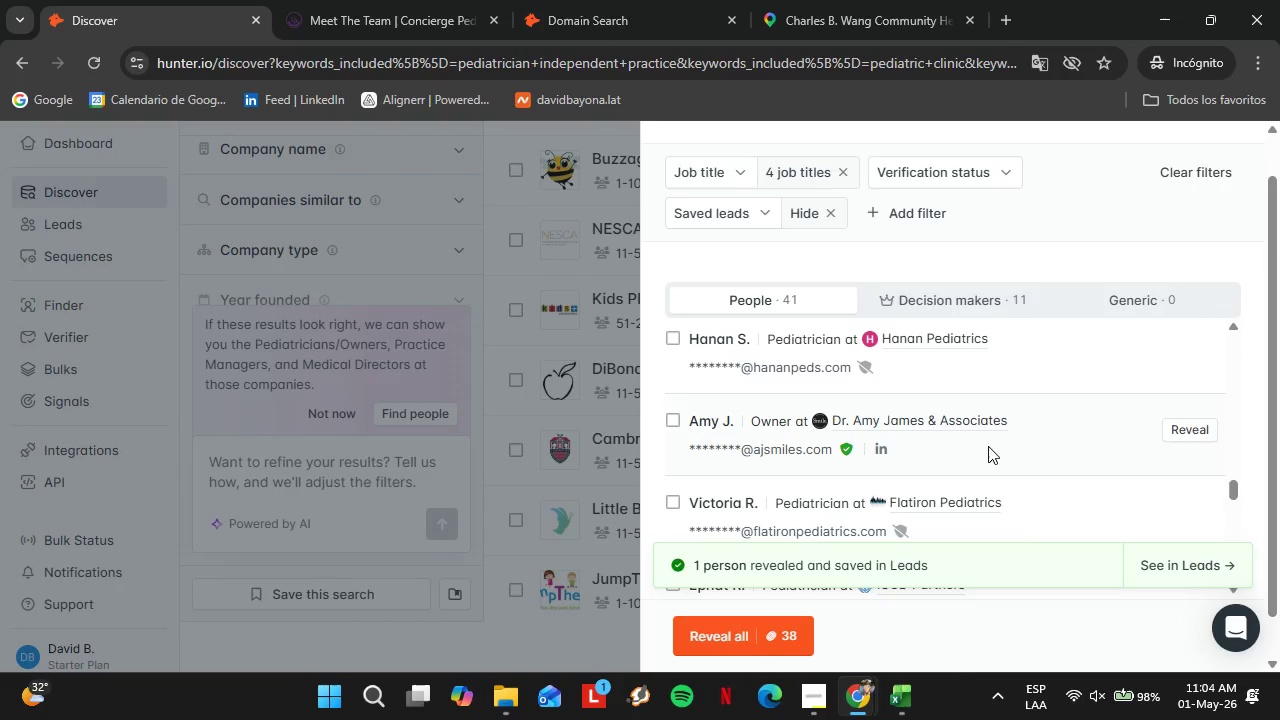 
mouse_move([1005, 421])
 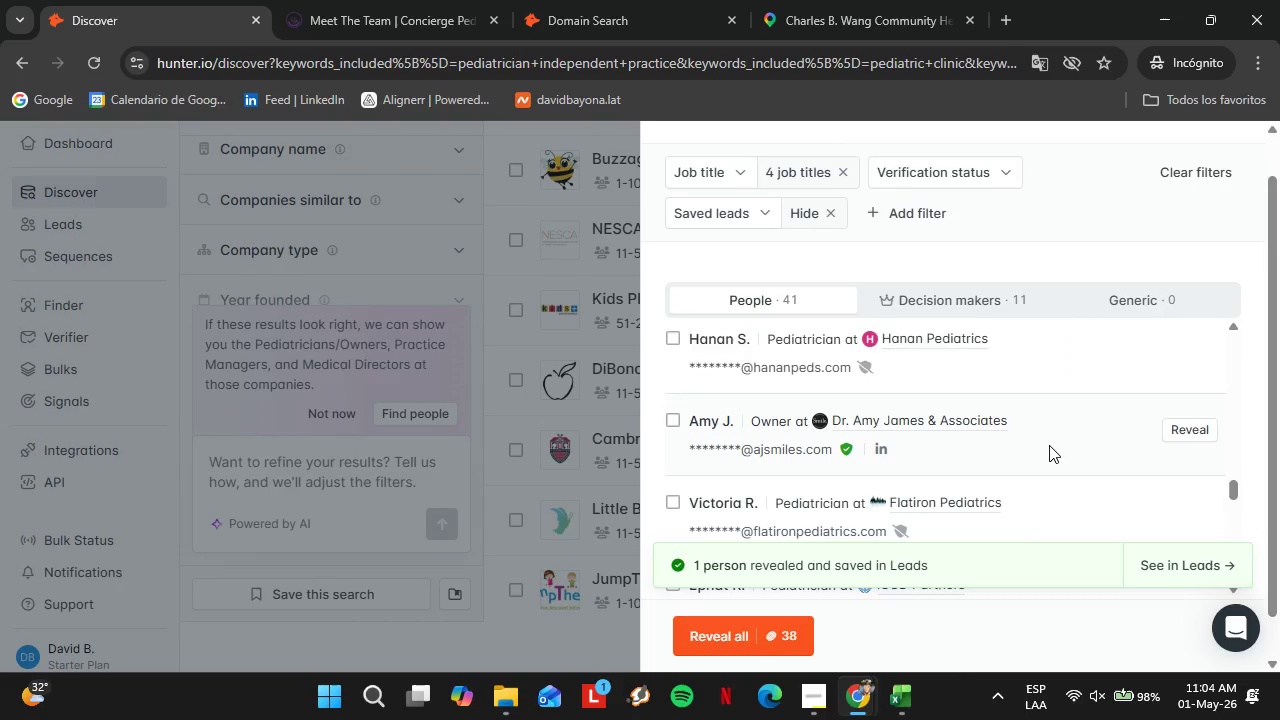 
scroll: coordinate [1043, 465], scroll_direction: down, amount: 7.0
 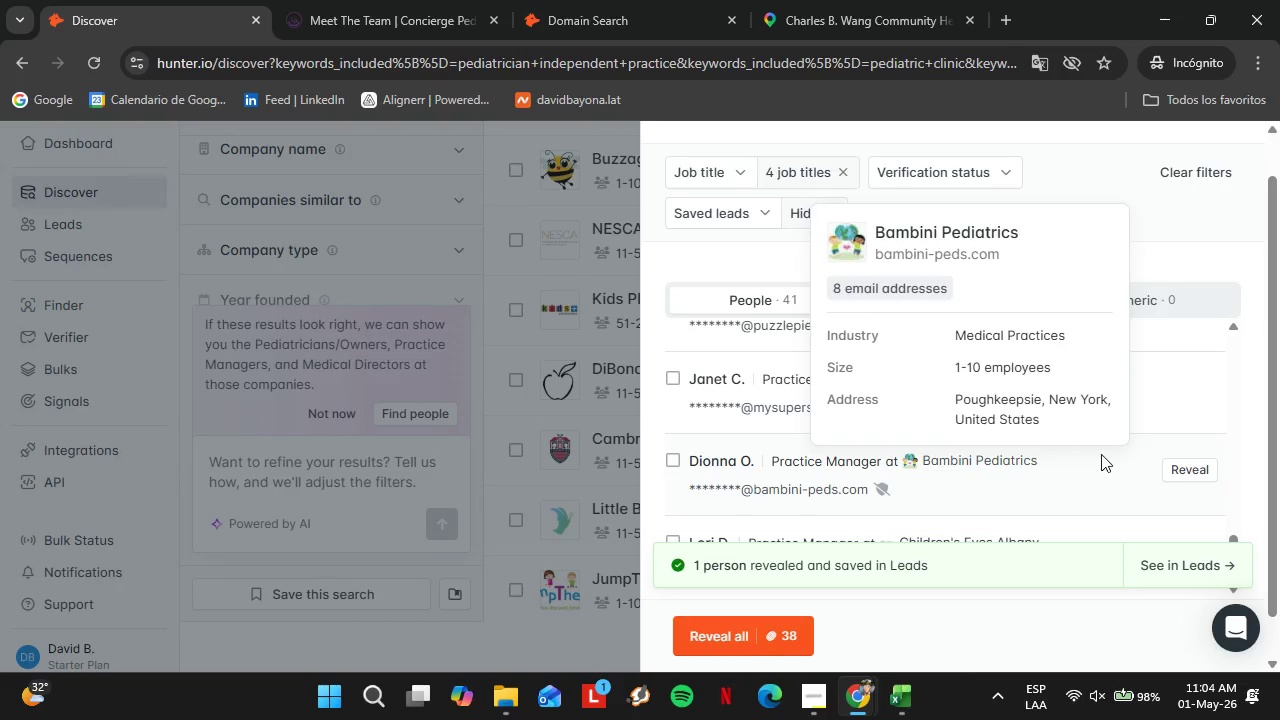 
left_click([1187, 468])
 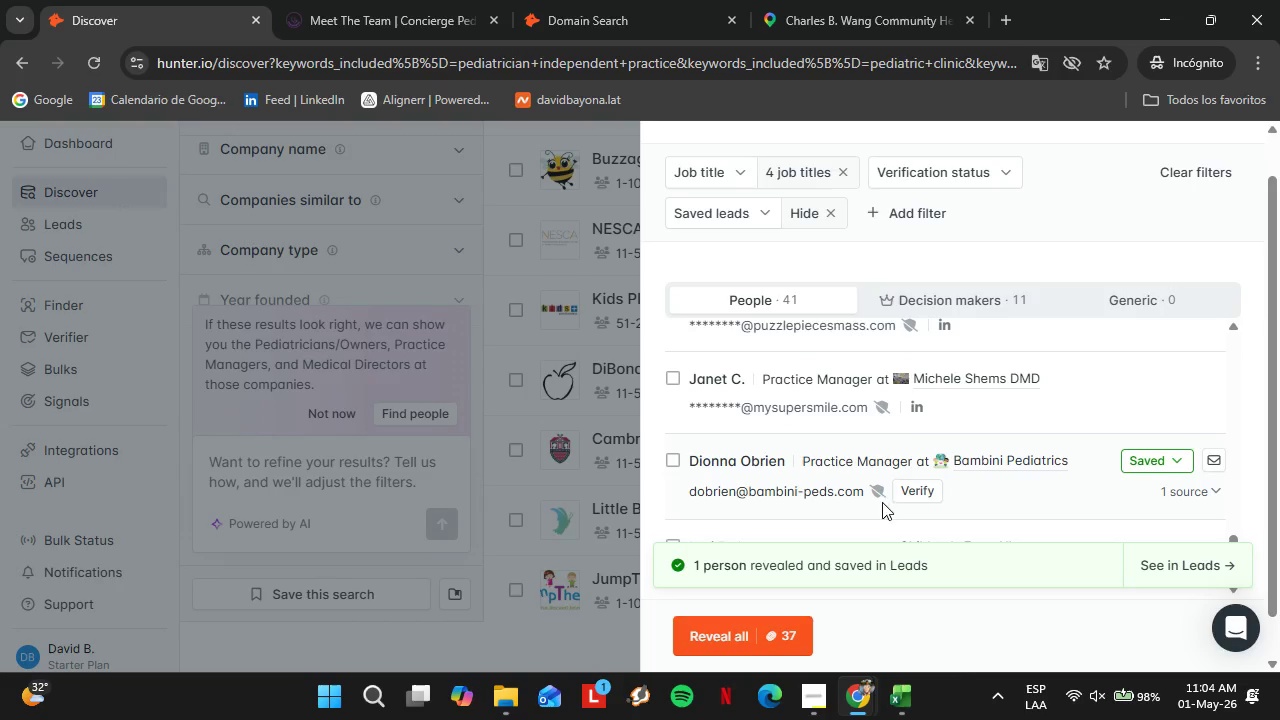 
left_click([913, 494])
 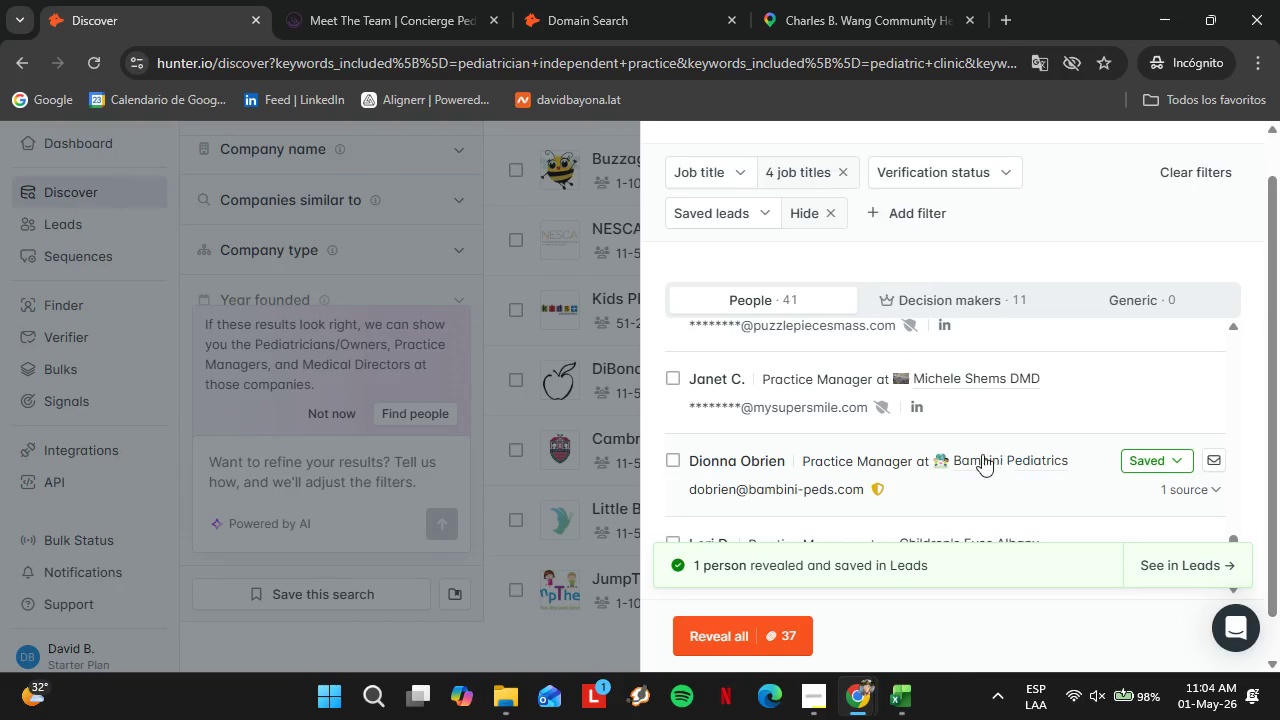 
scroll: coordinate [1081, 450], scroll_direction: down, amount: 2.0
 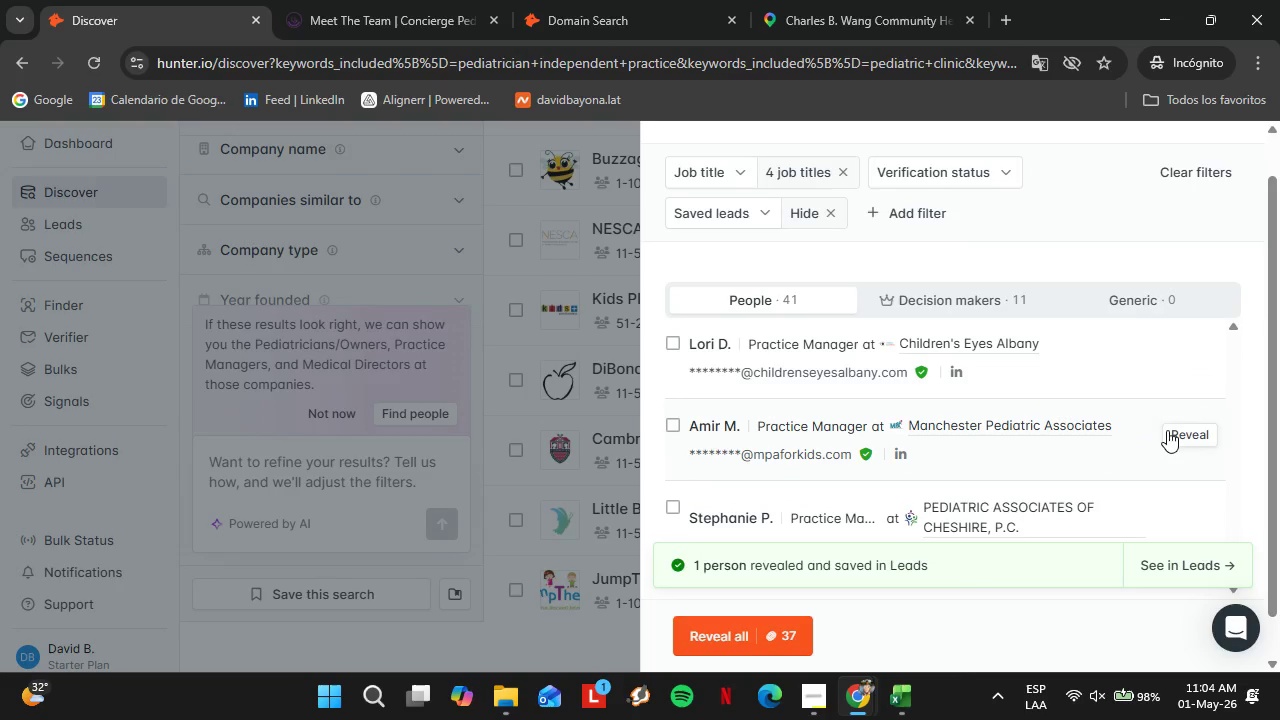 
mouse_move([1086, 425])
 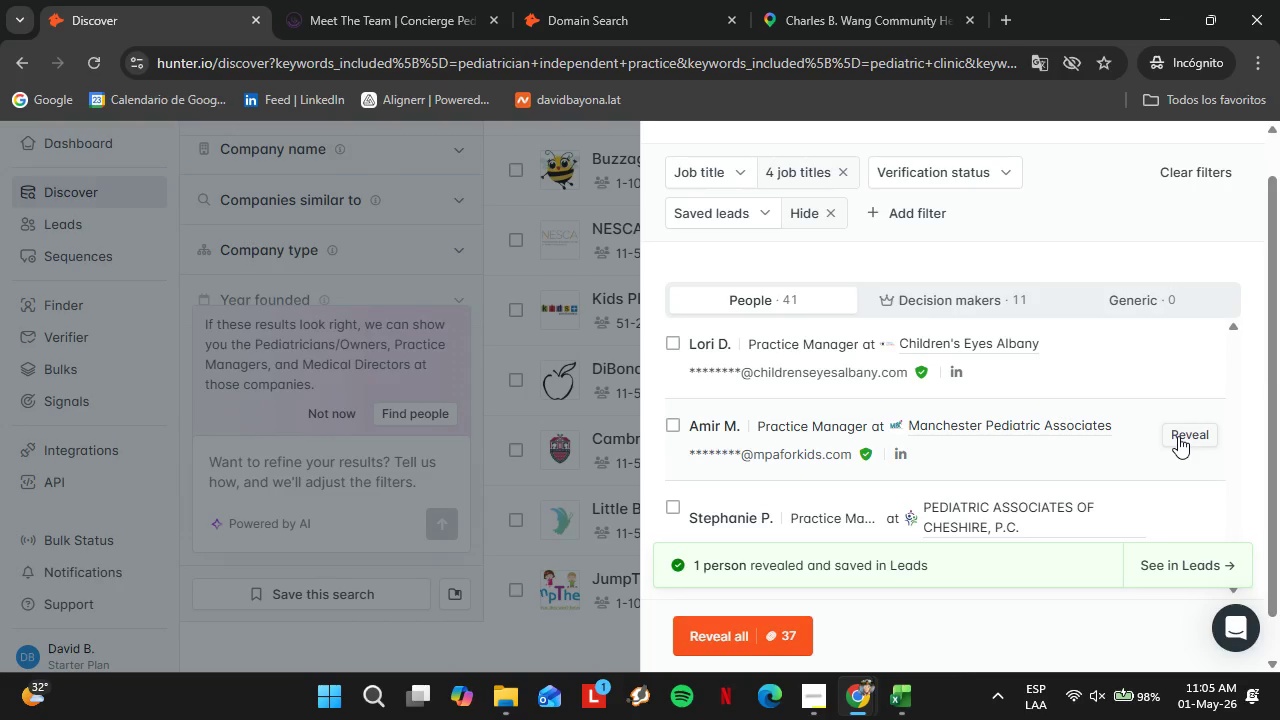 
wait(27.26)
 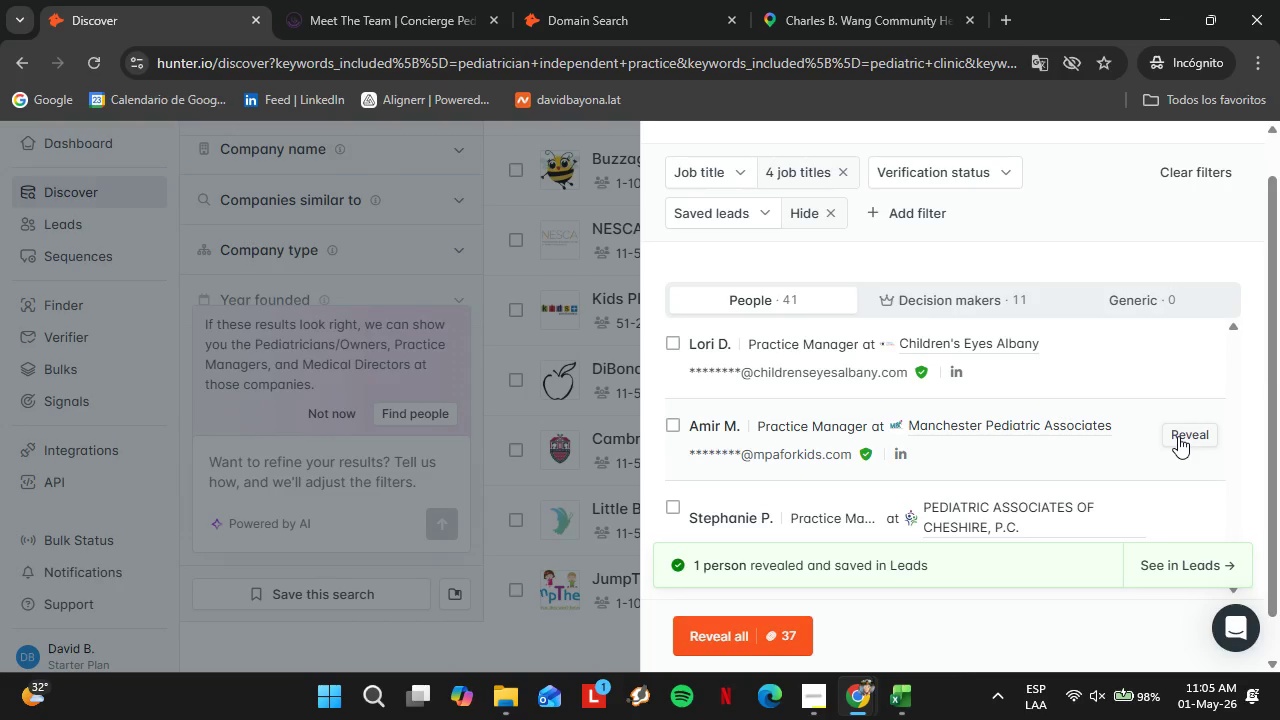 
left_click([1191, 434])
 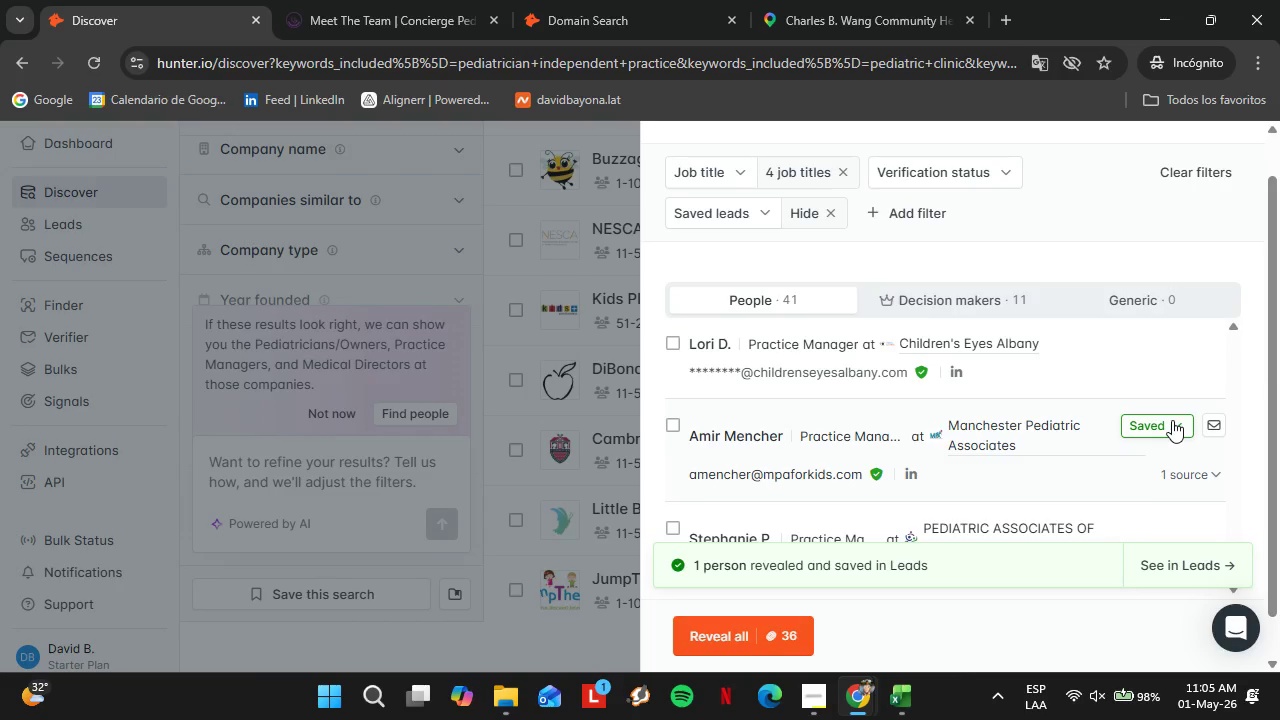 
left_click([1166, 425])
 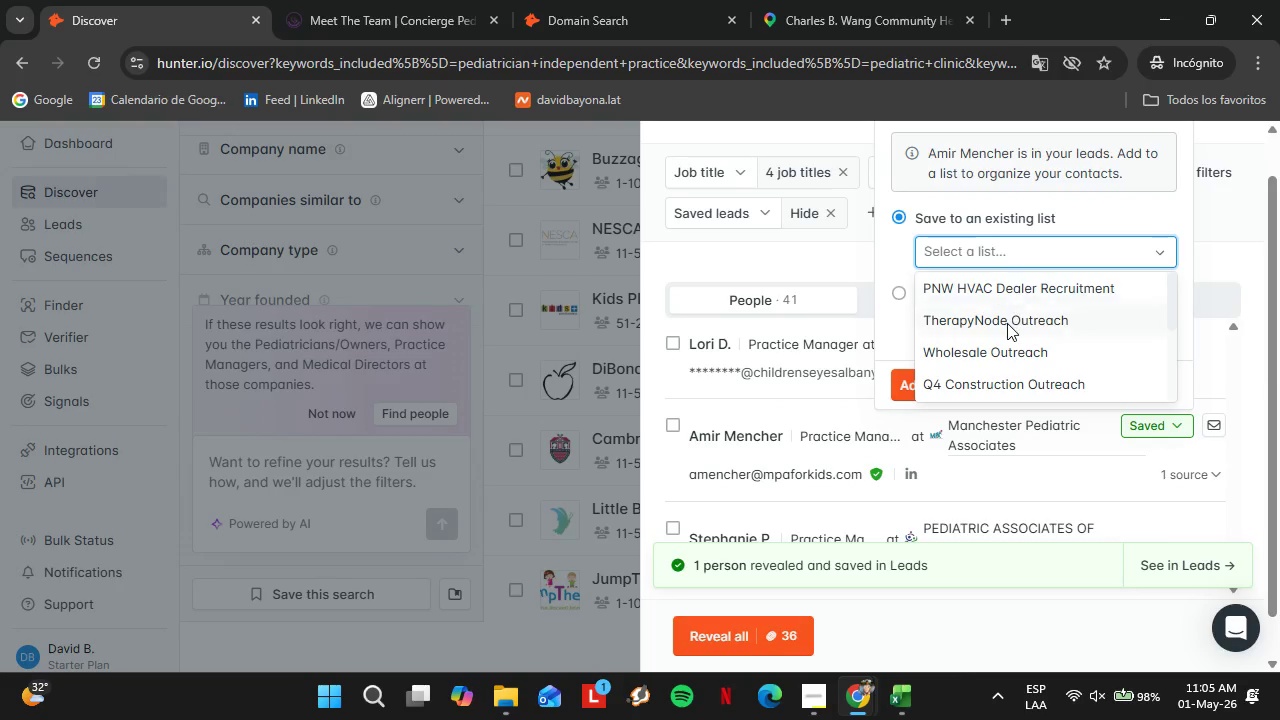 
scroll: coordinate [1066, 349], scroll_direction: down, amount: 7.0
 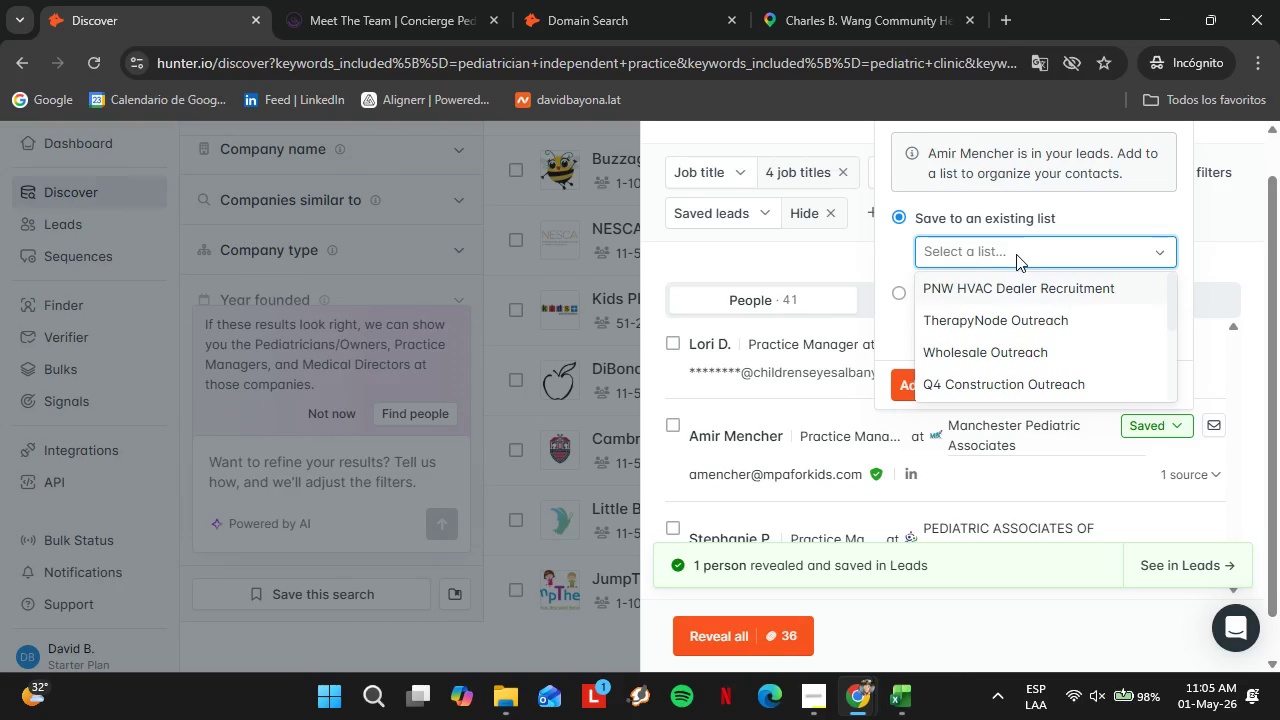 
key(Control+V)
 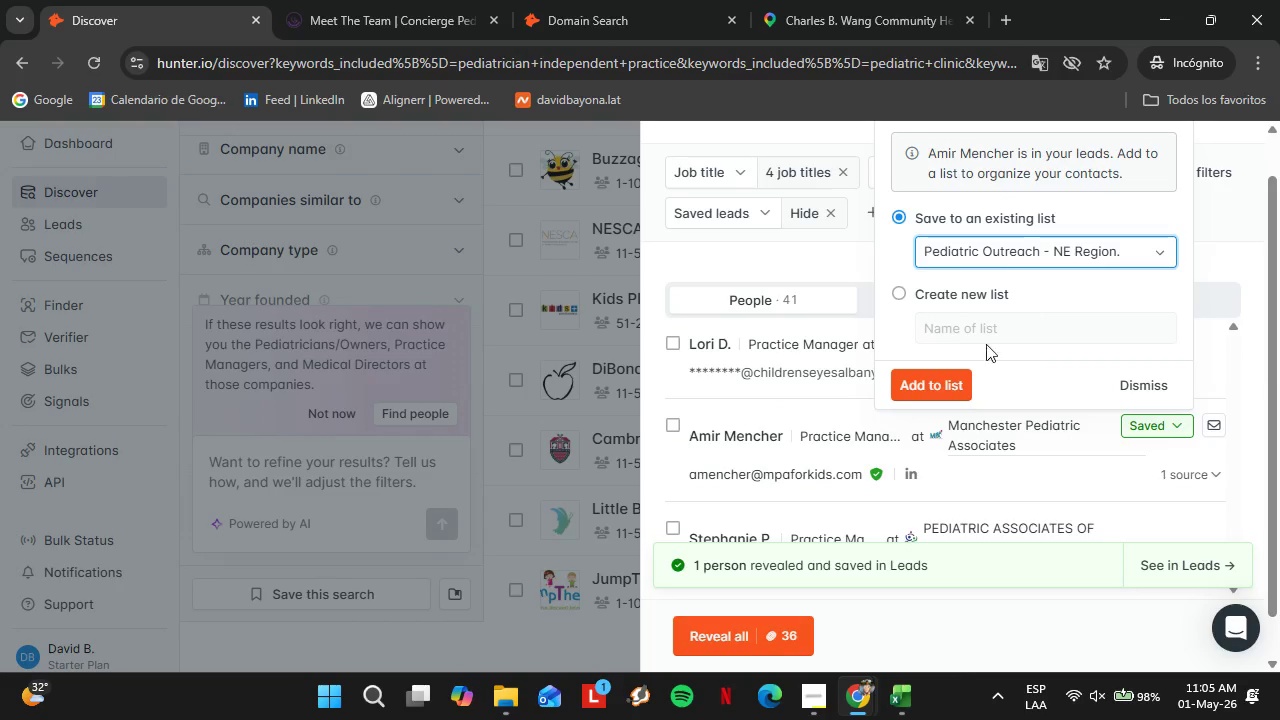 
double_click([952, 384])
 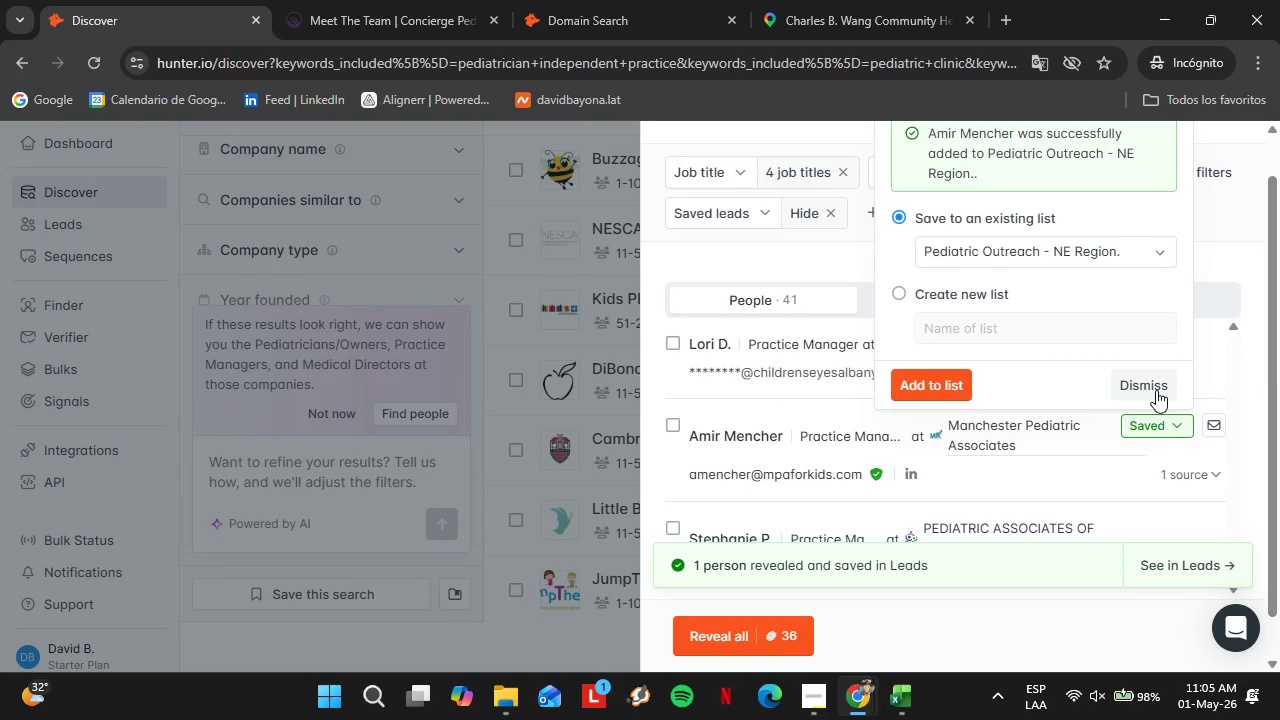 
left_click([1143, 385])
 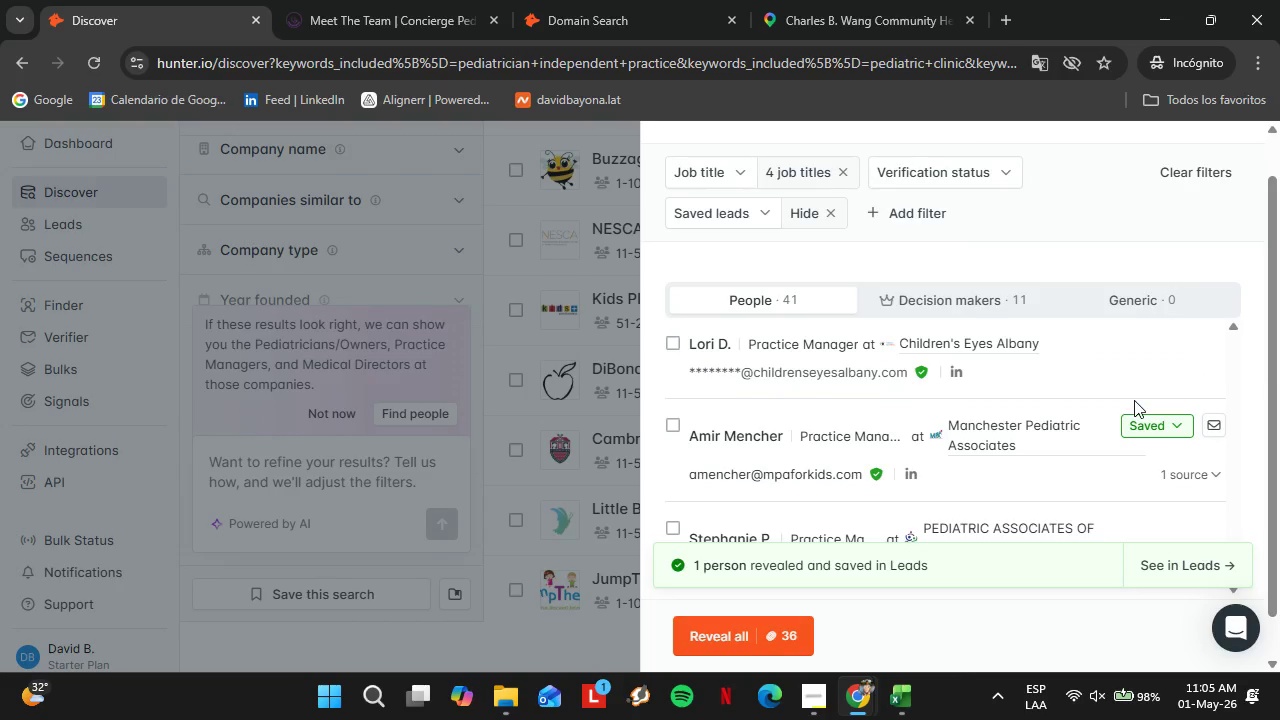 
scroll: coordinate [1108, 421], scroll_direction: down, amount: 1.0
 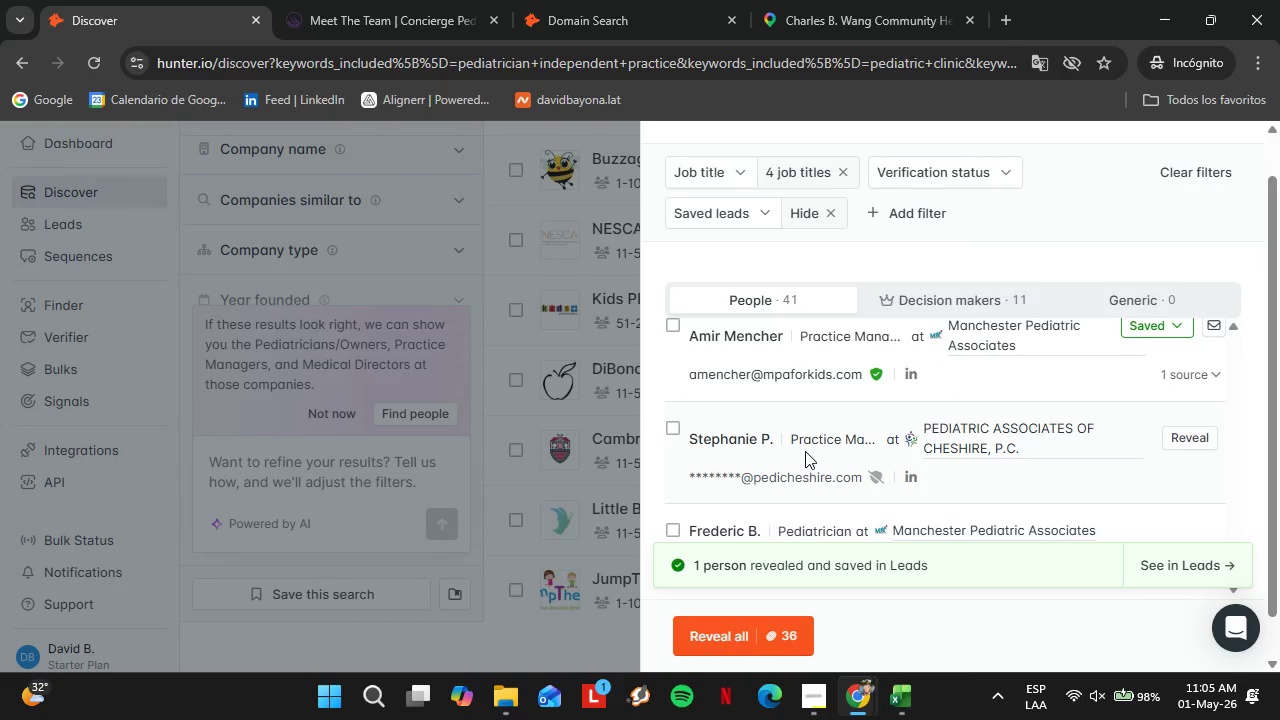 
left_click([1184, 433])
 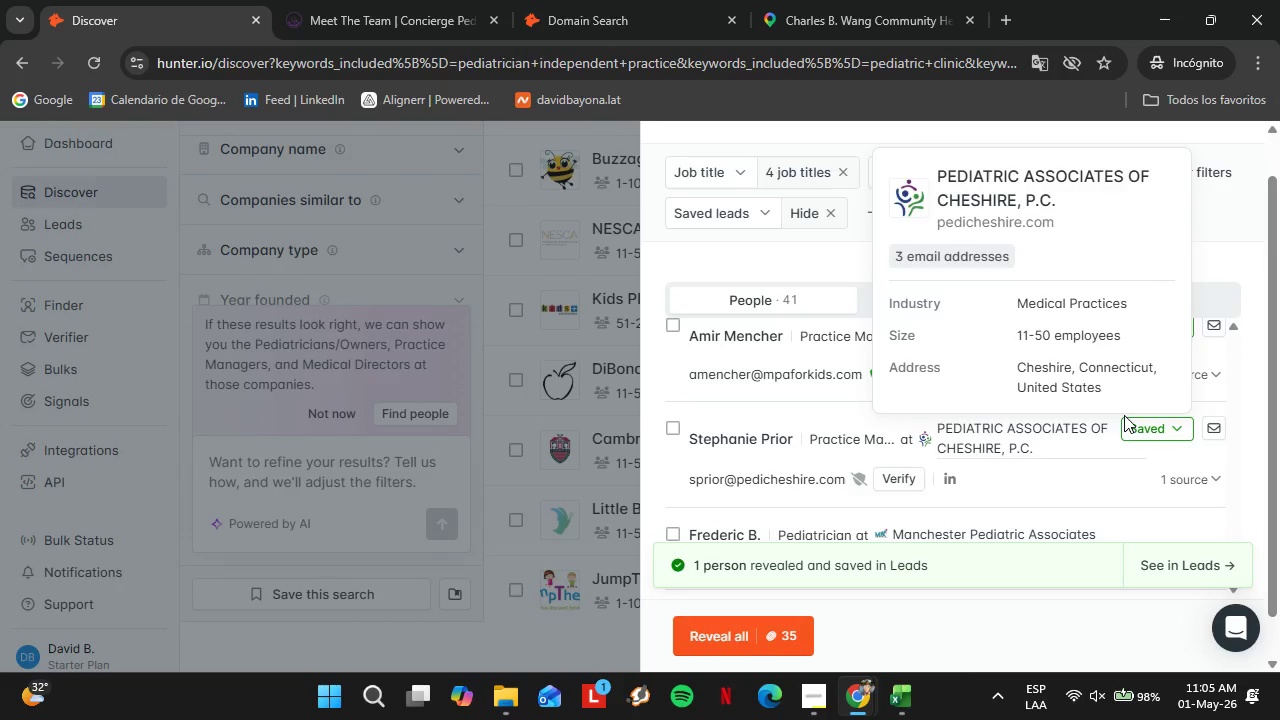 
left_click([1162, 429])
 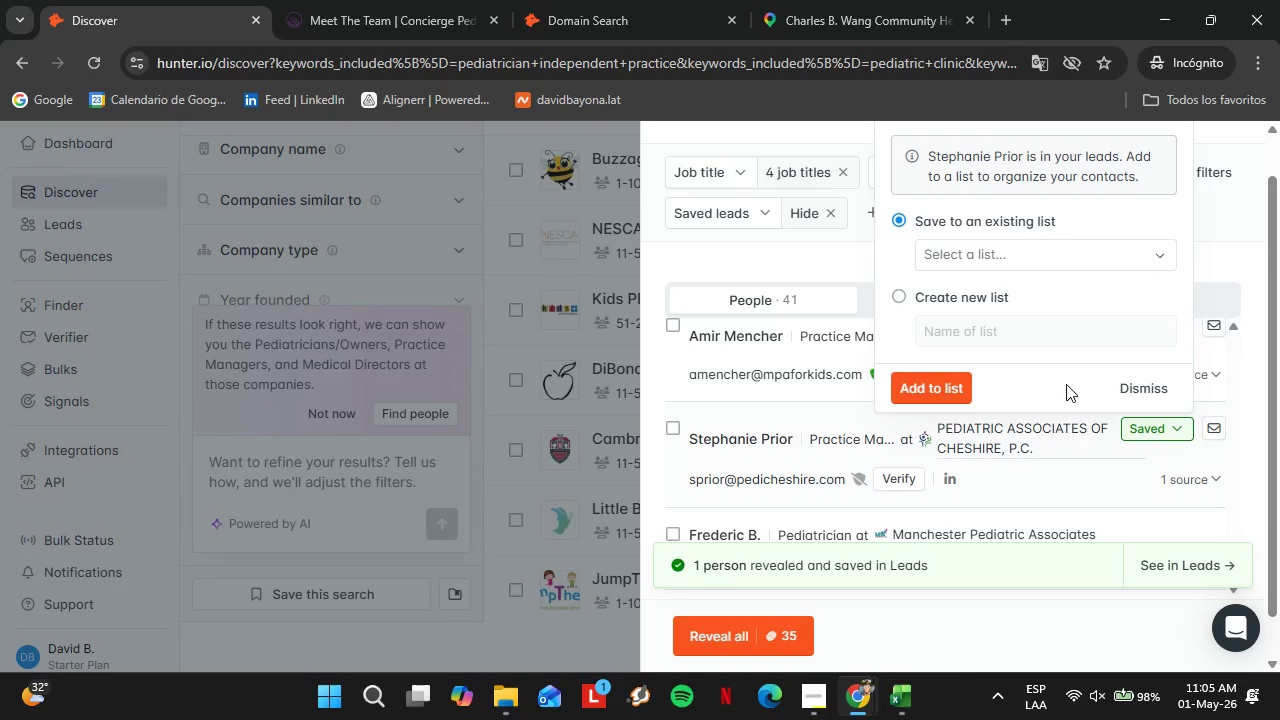 
left_click([982, 259])
 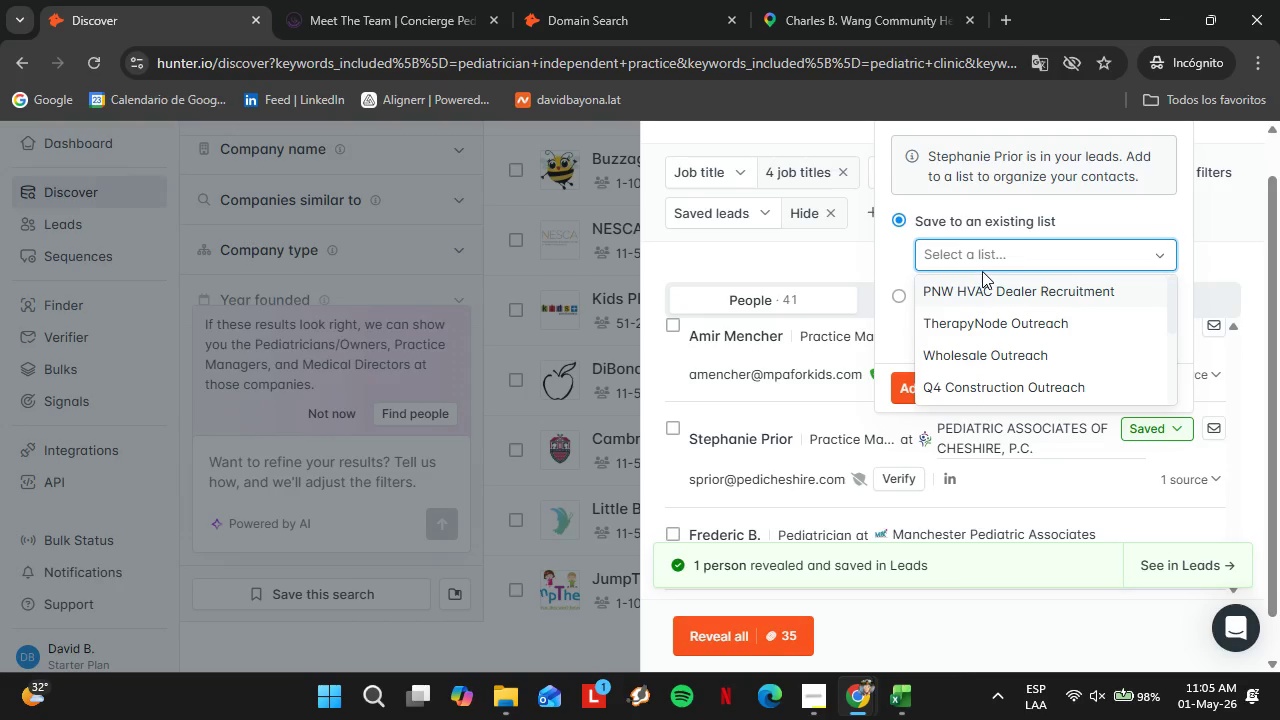 
key(Control+V)
 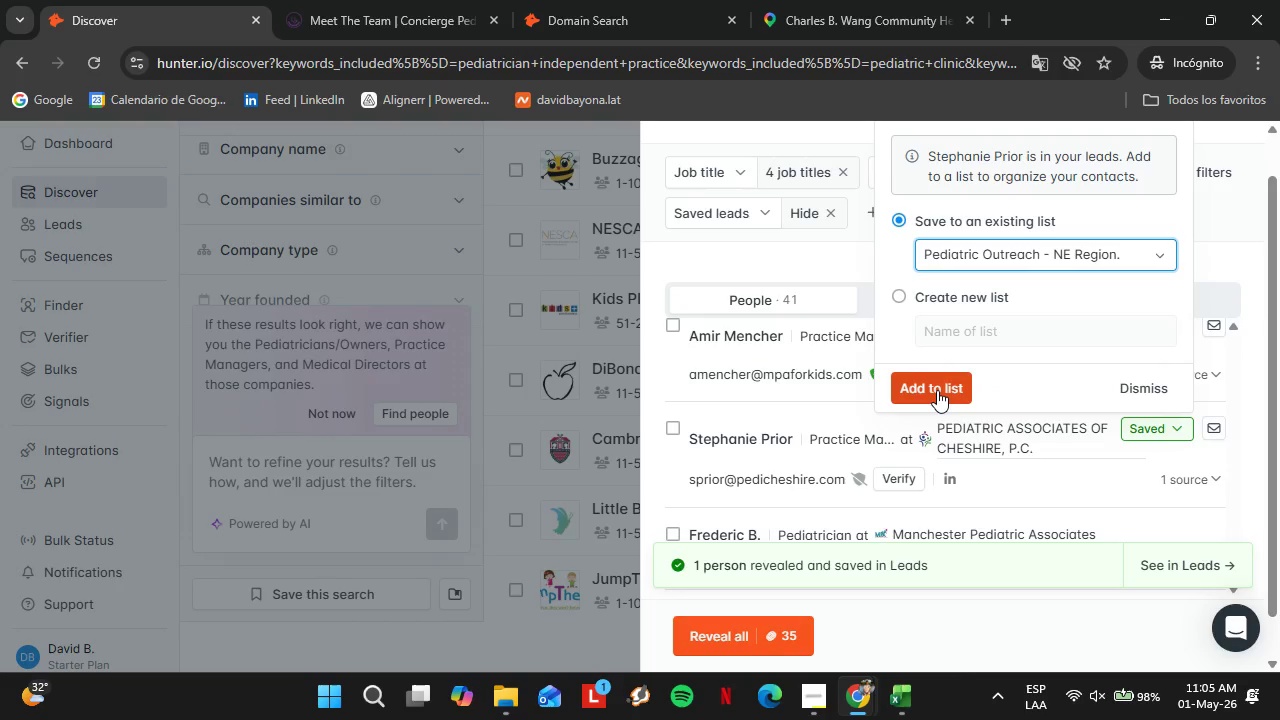 
double_click([937, 390])
 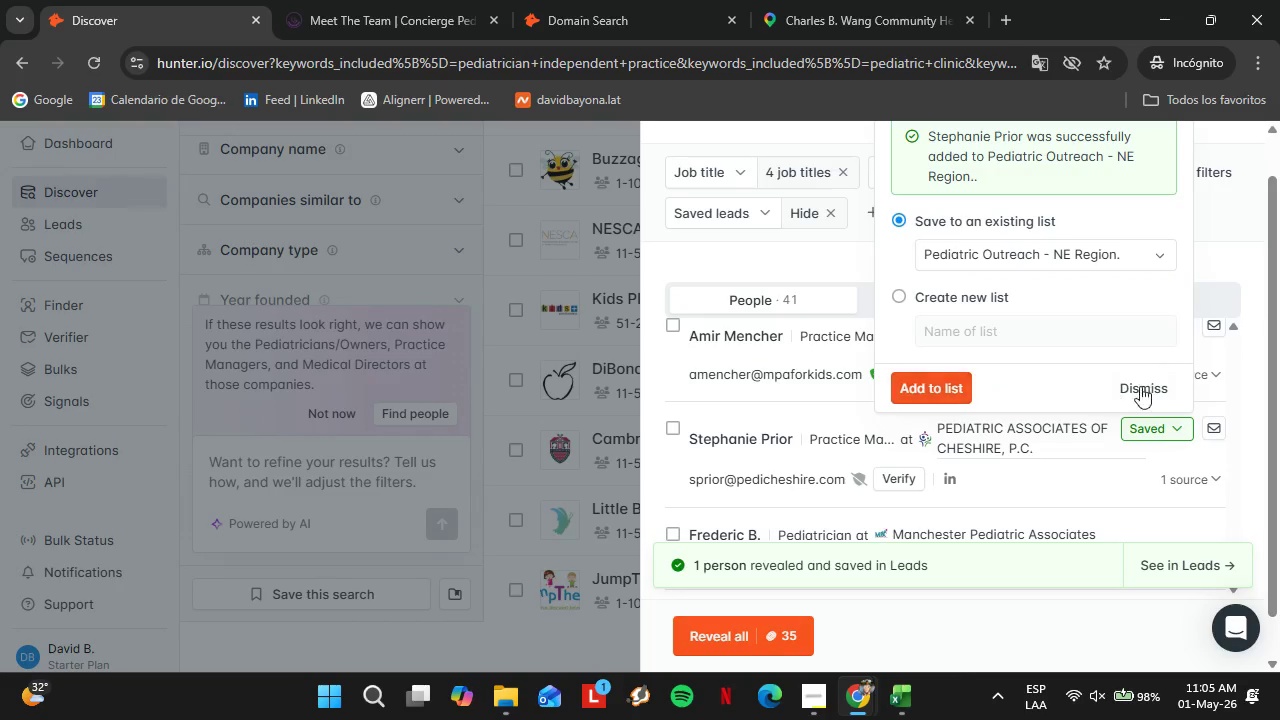 
left_click([1162, 388])
 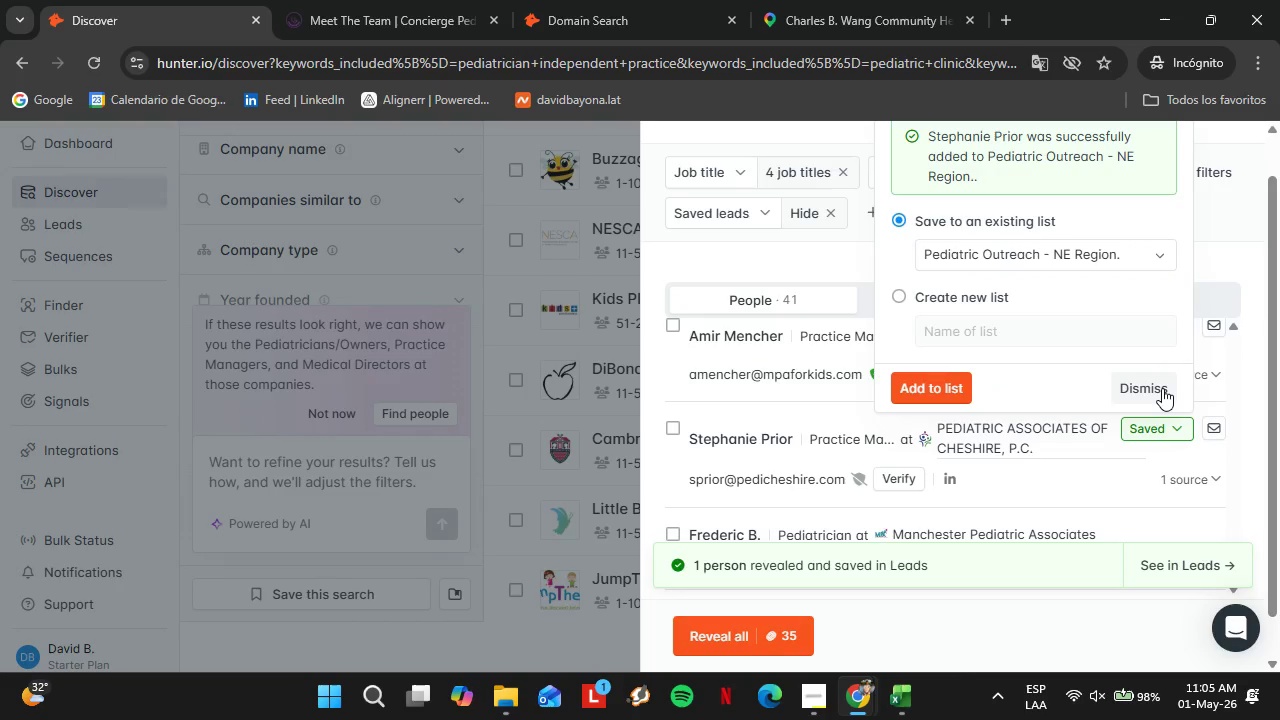 
scroll: coordinate [981, 431], scroll_direction: down, amount: 7.0
 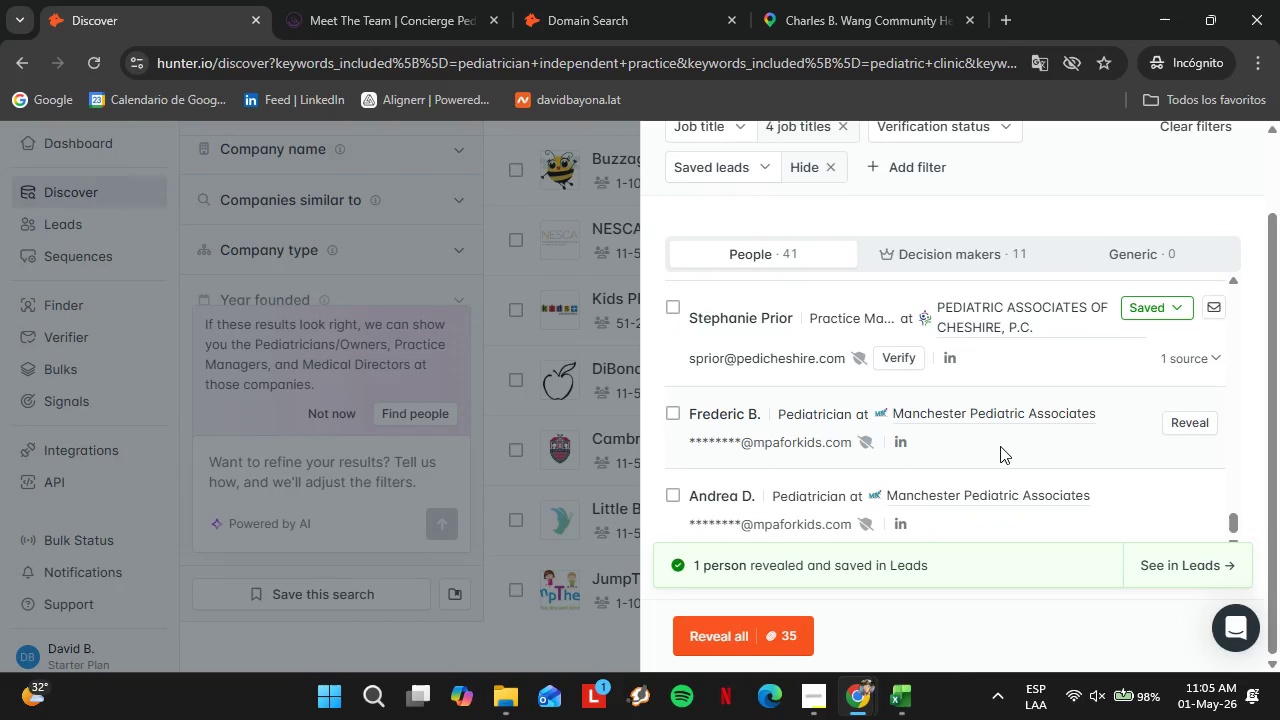 
scroll: coordinate [1000, 434], scroll_direction: up, amount: 25.0
 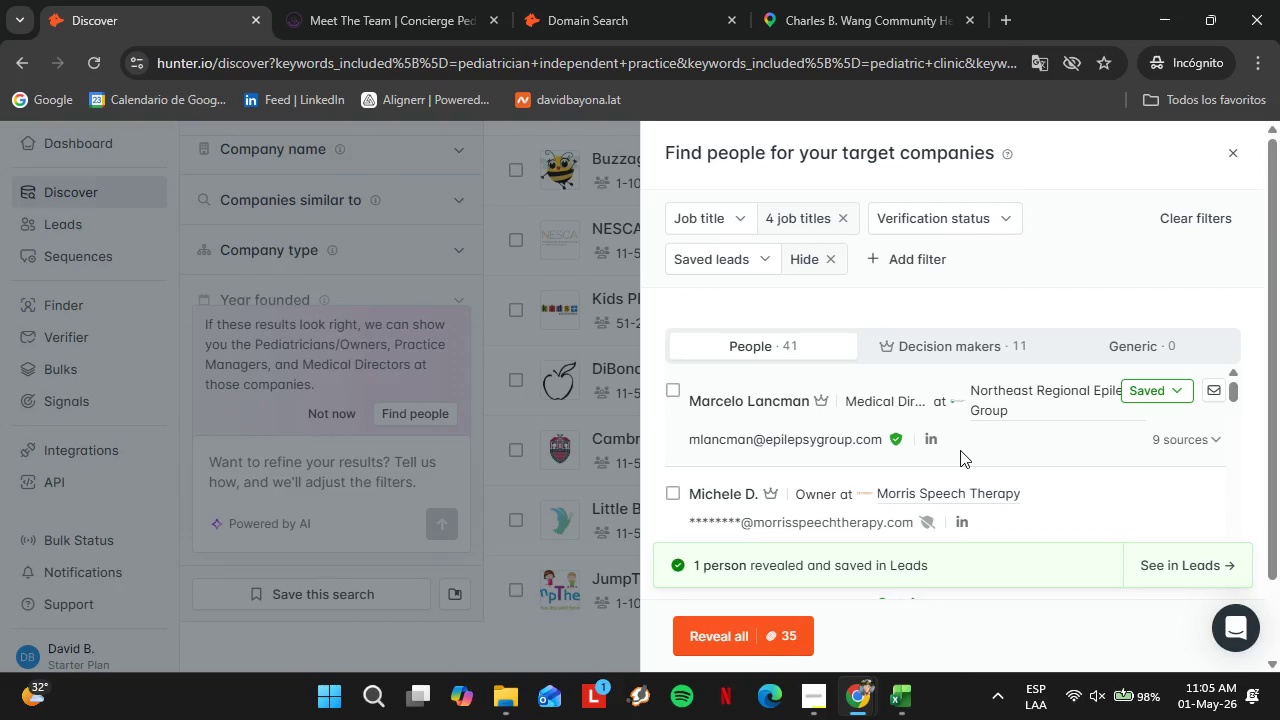 
mouse_move([997, 480])
 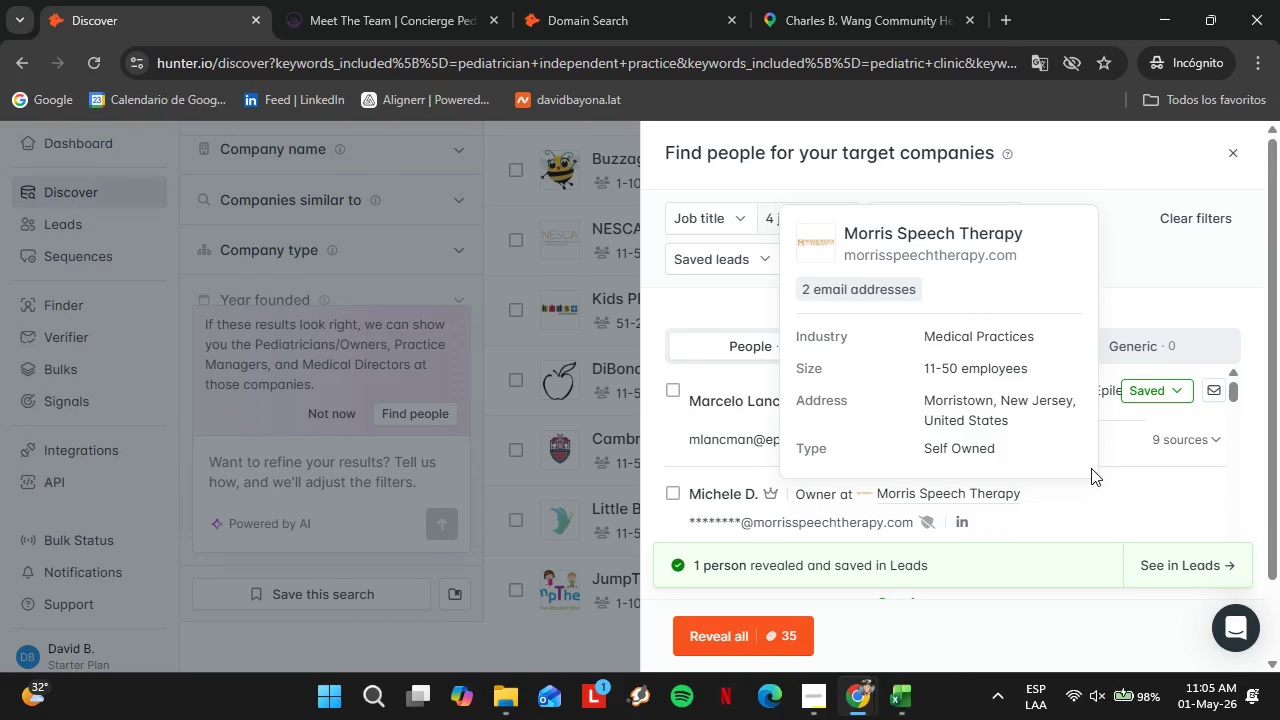 
scroll: coordinate [1104, 504], scroll_direction: down, amount: 2.0
 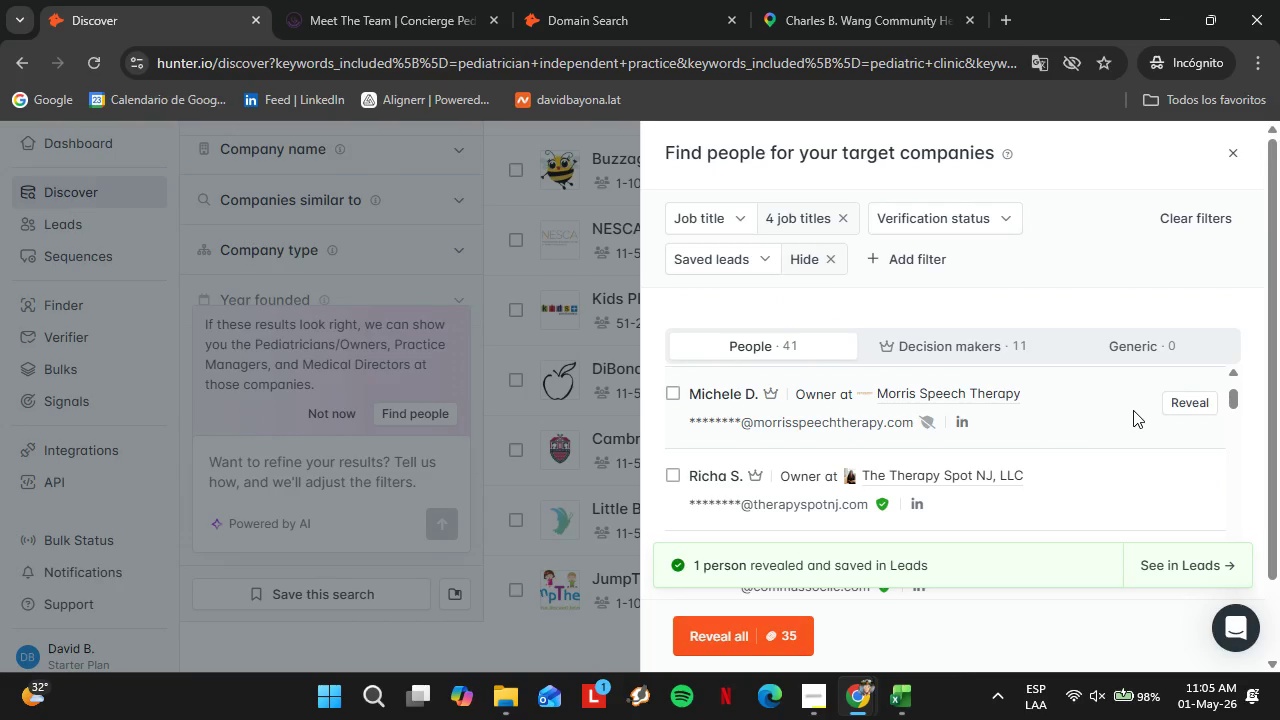 
wait(9.85)
 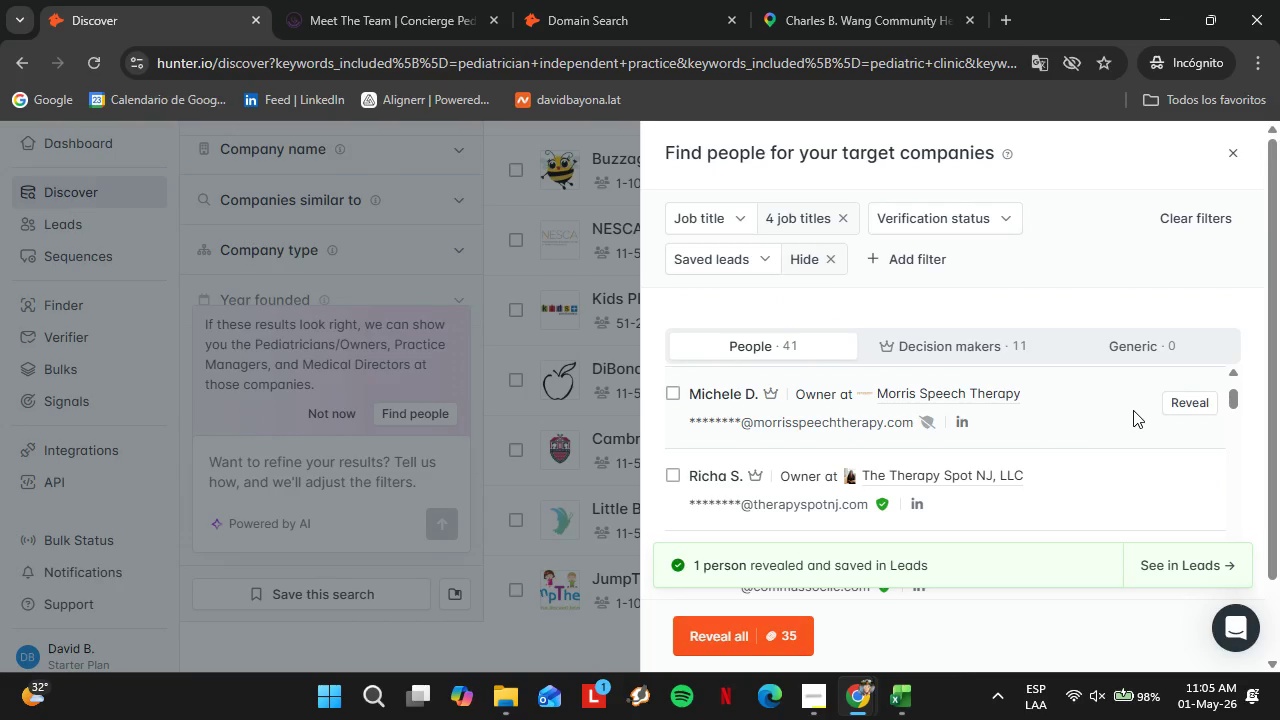 
left_click([1163, 570])
 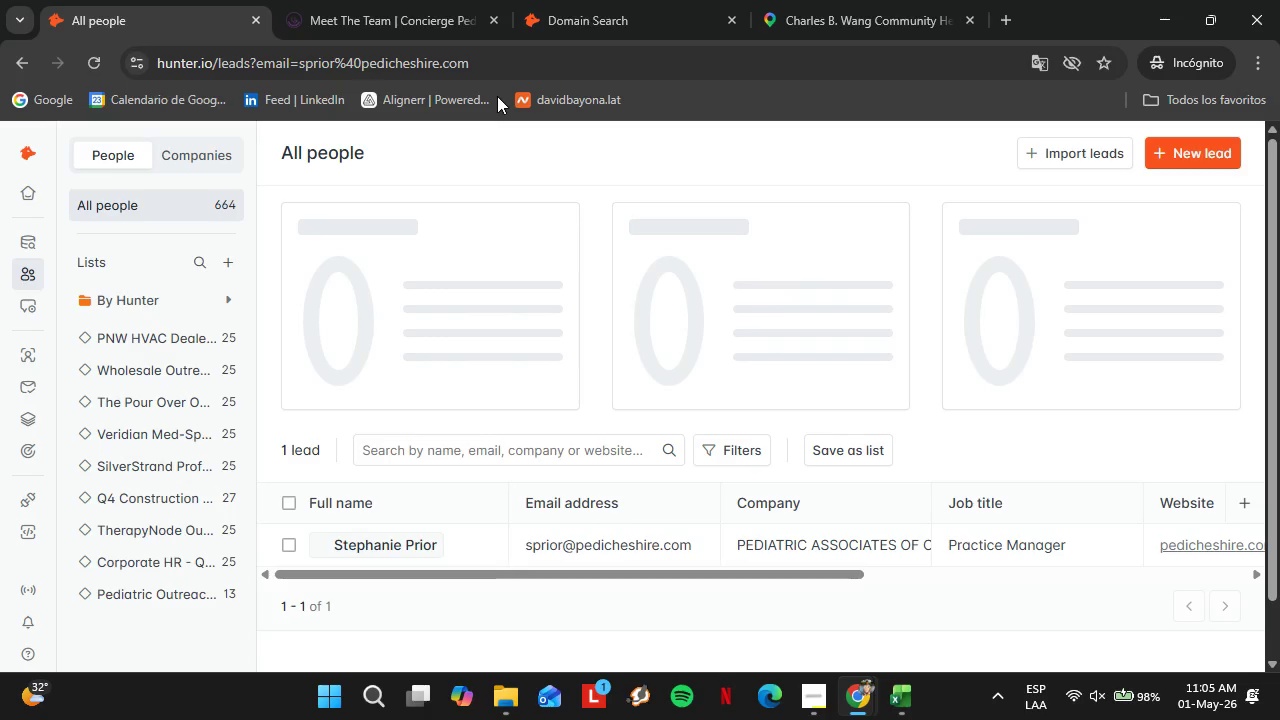 
wait(5.22)
 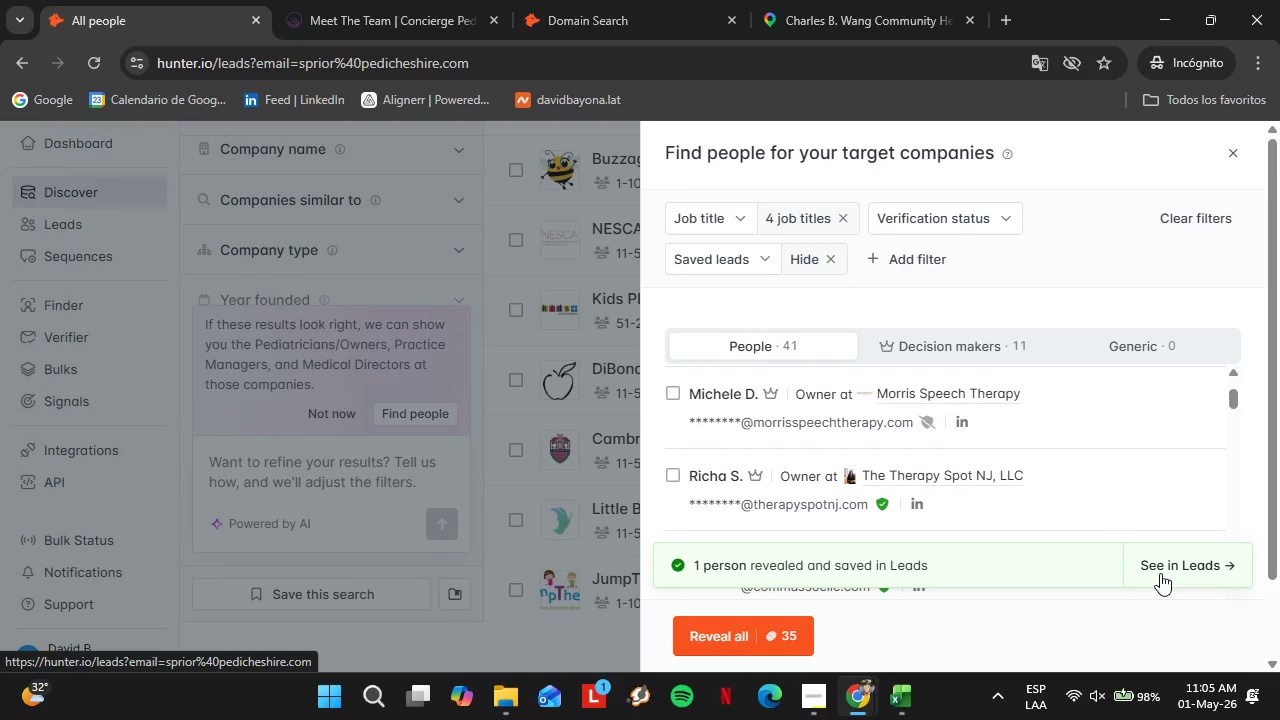 
left_click([814, 620])
 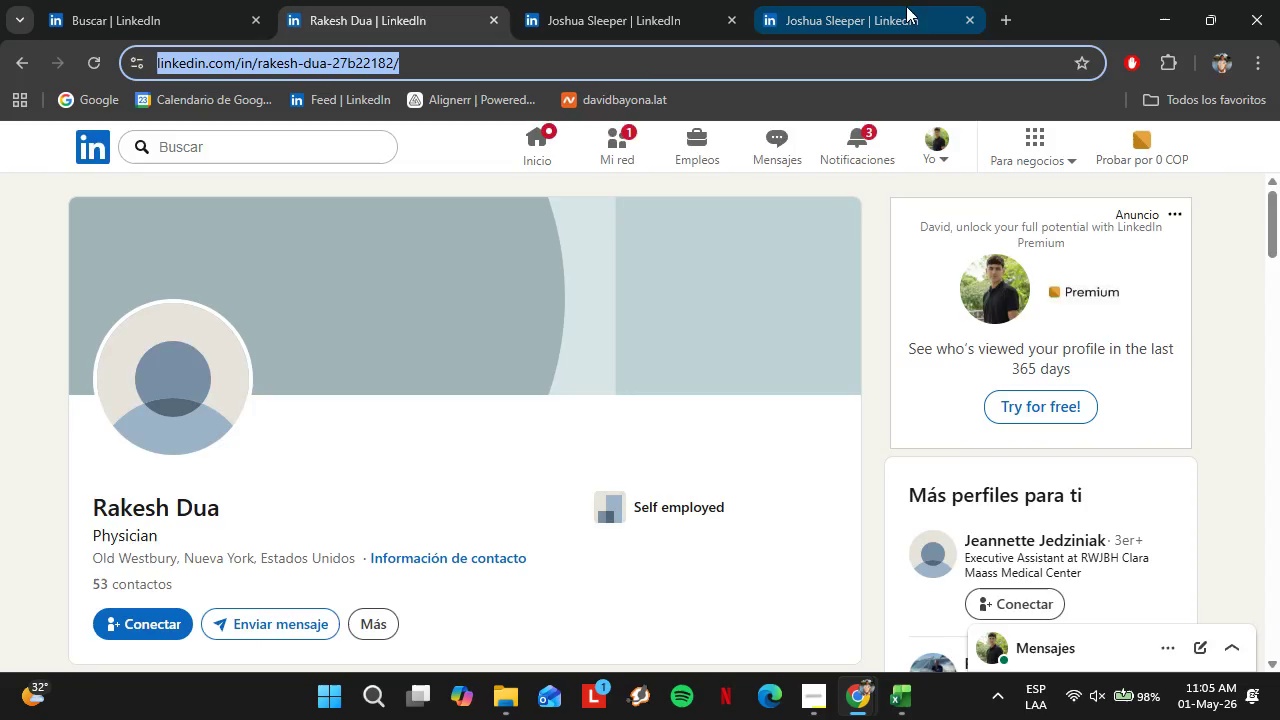 
double_click([705, 54])
 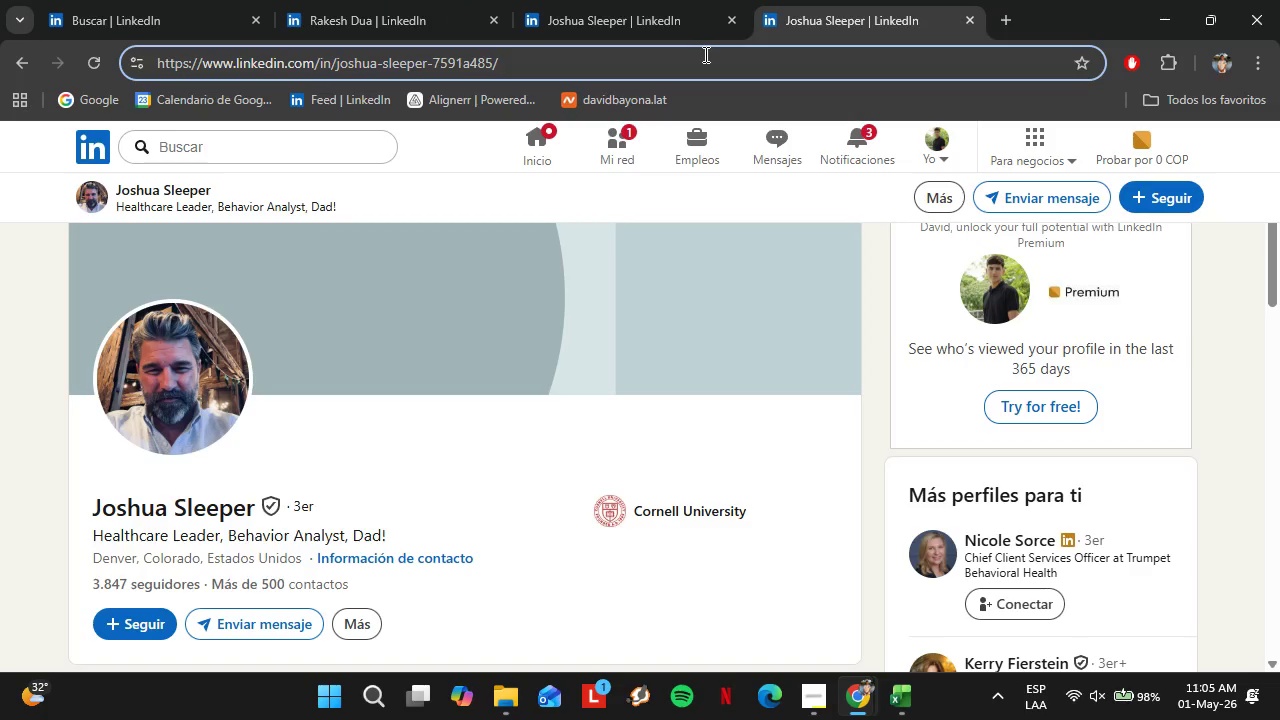 
double_click([704, 54])
 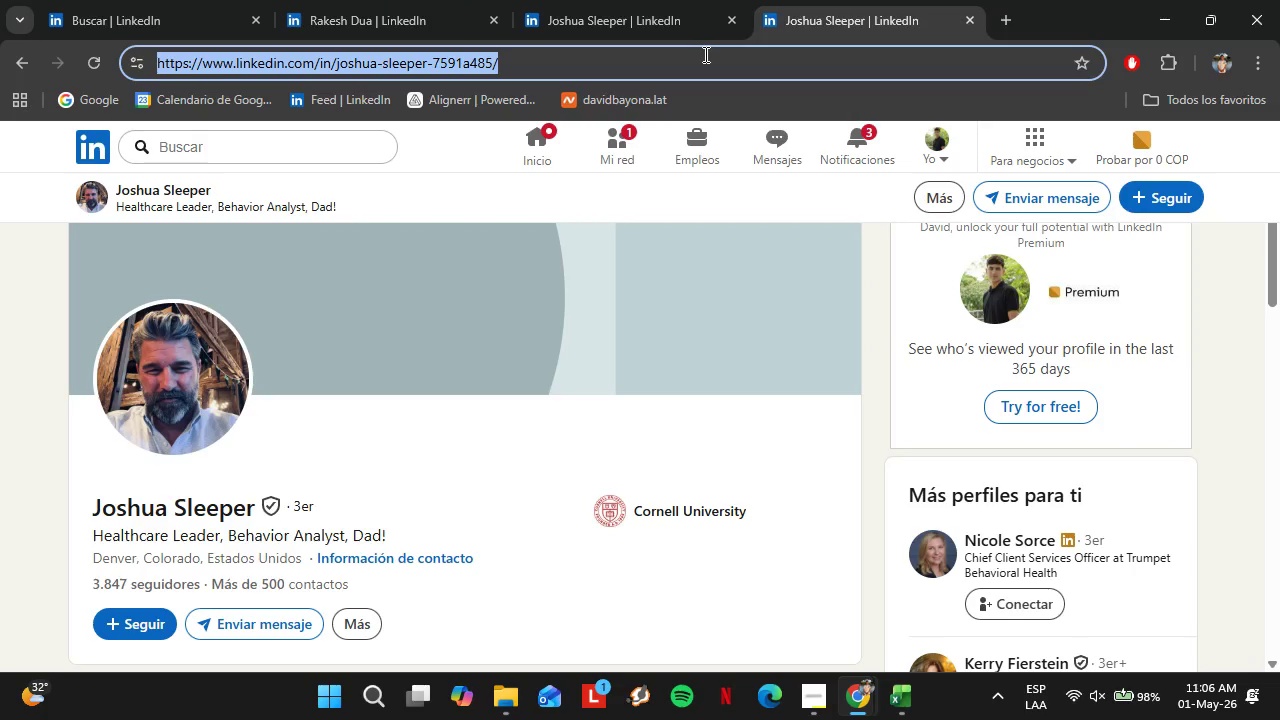 
triple_click([704, 54])
 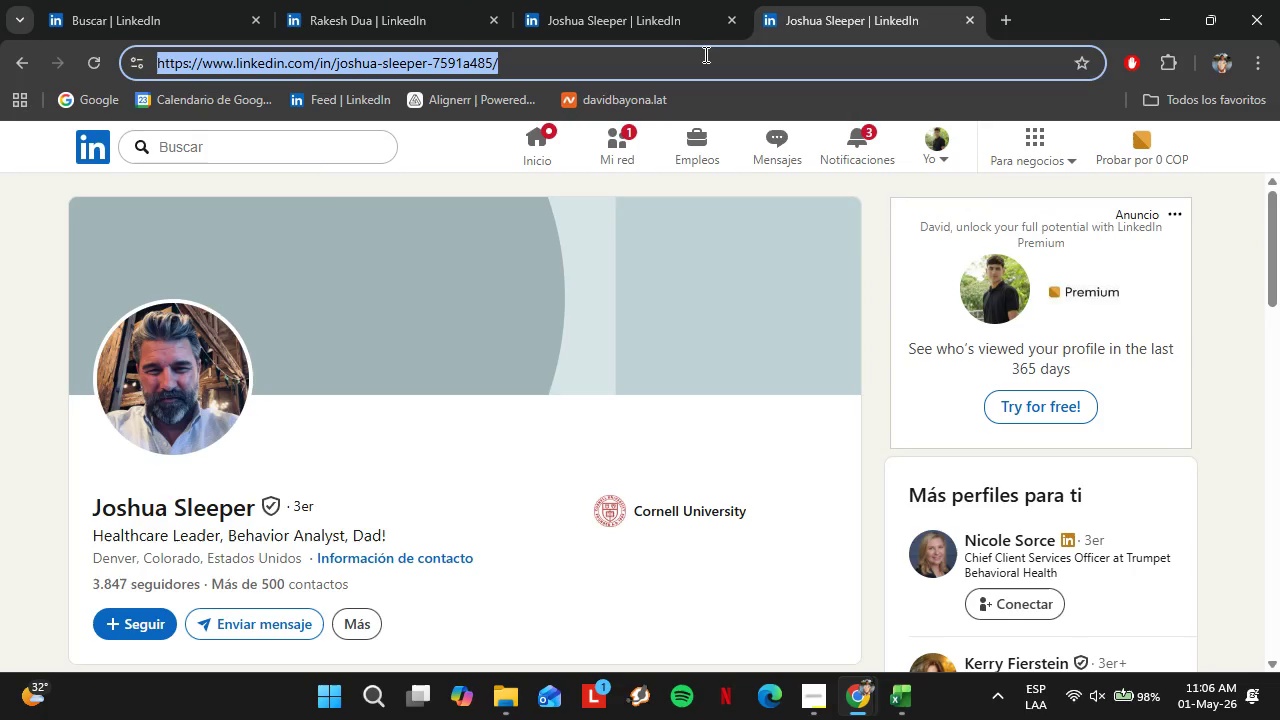 
type(docs)
 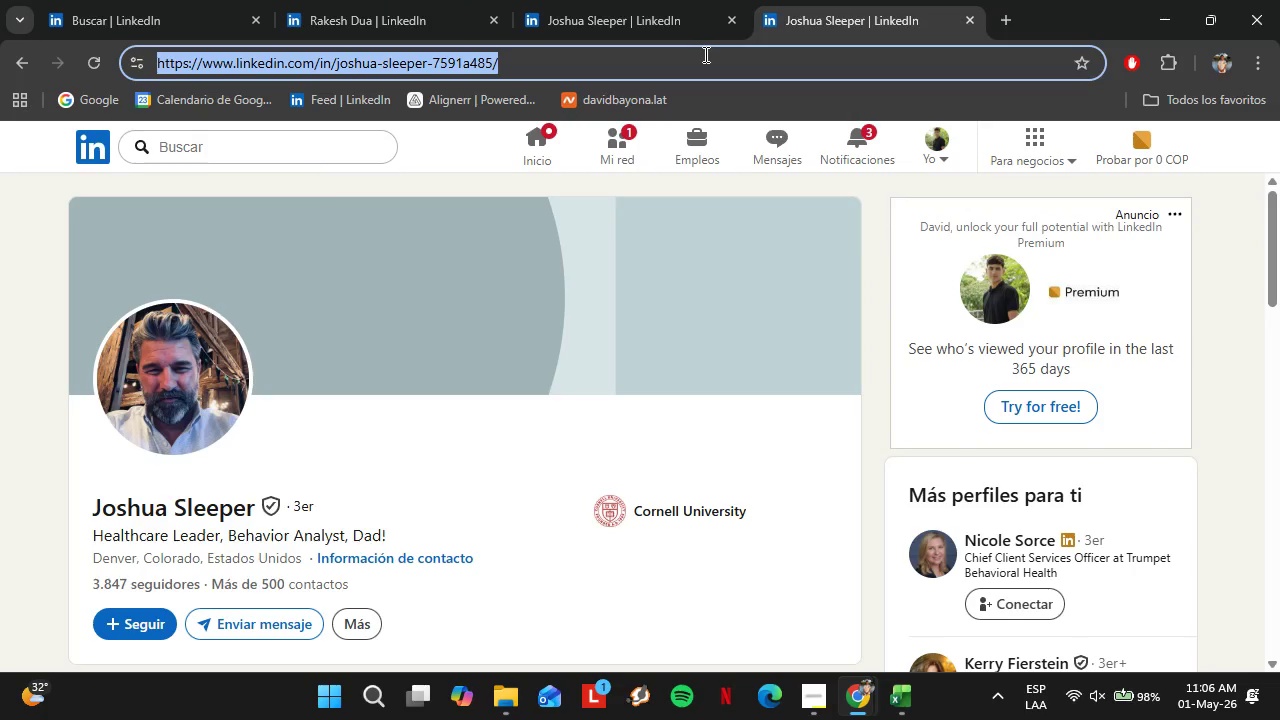 
key(Enter)
 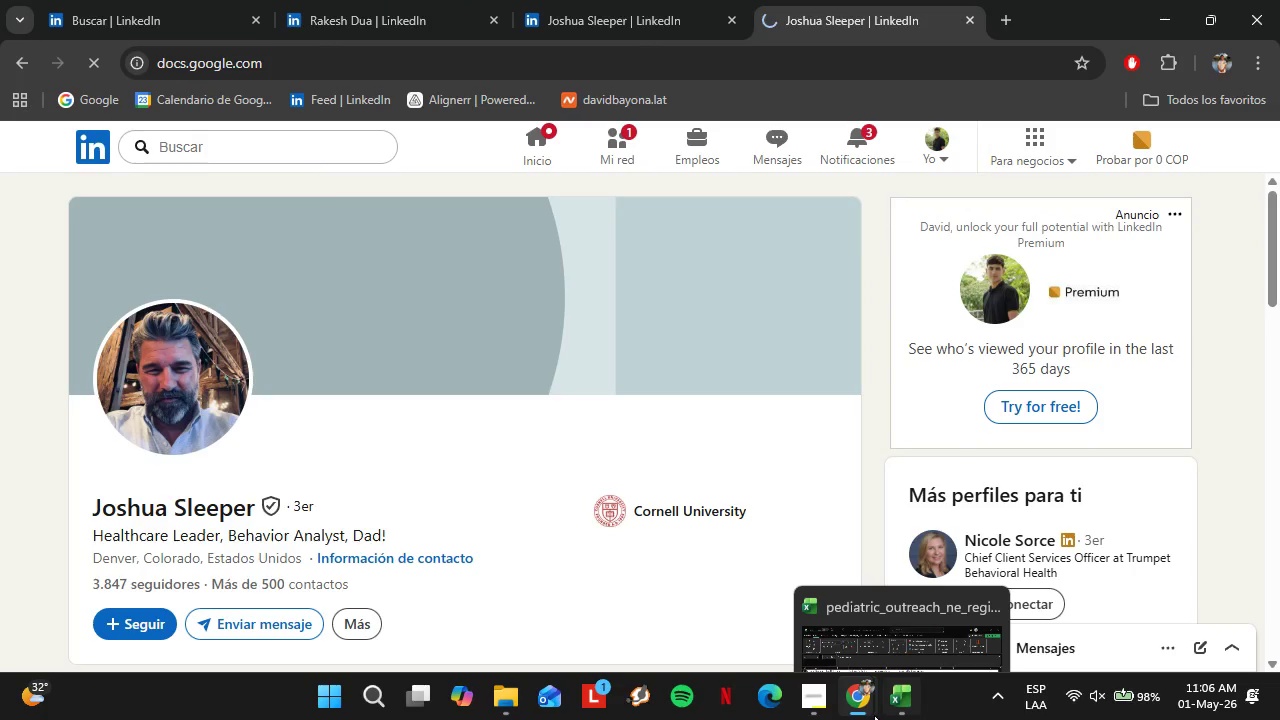 
wait(6.33)
 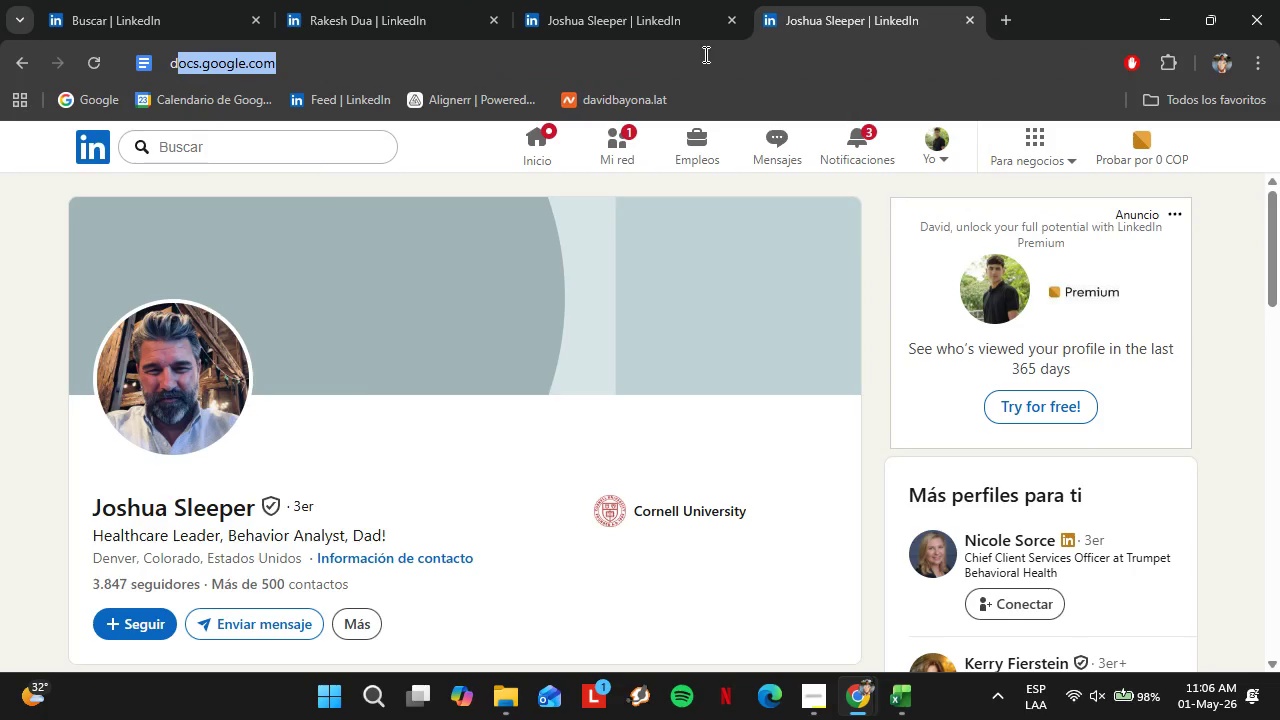 
left_click([917, 619])
 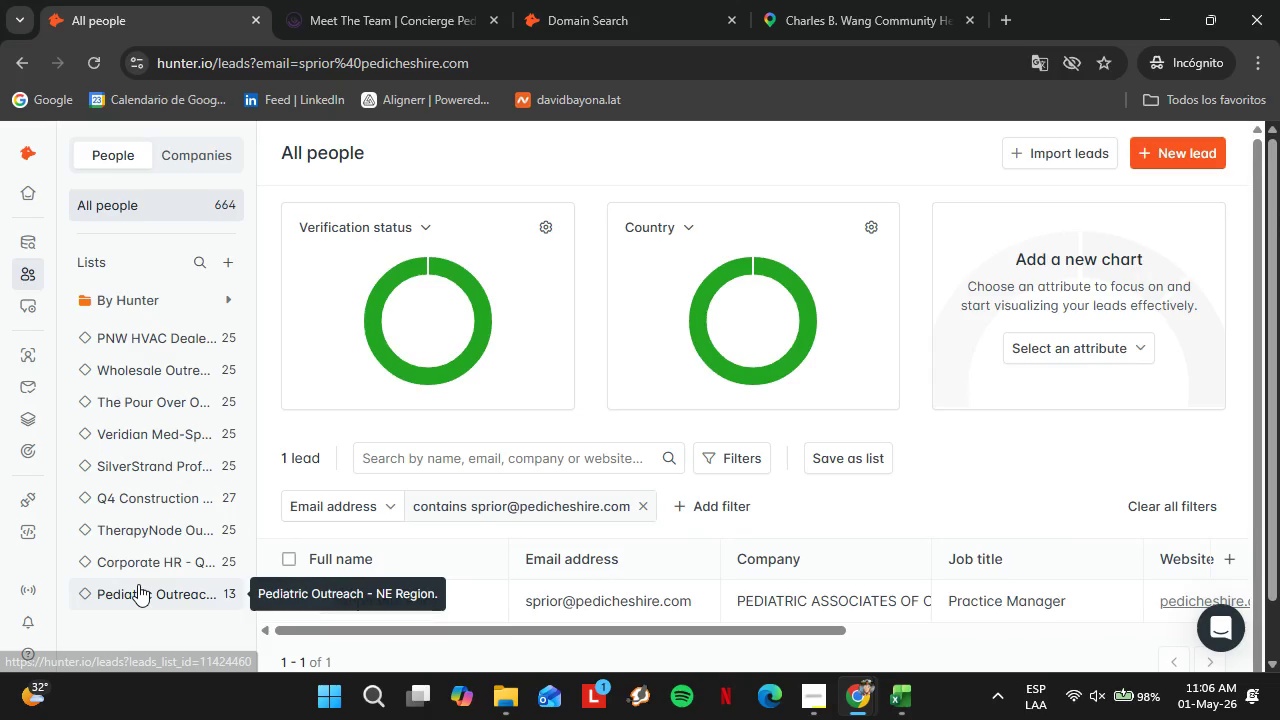 
wait(9.28)
 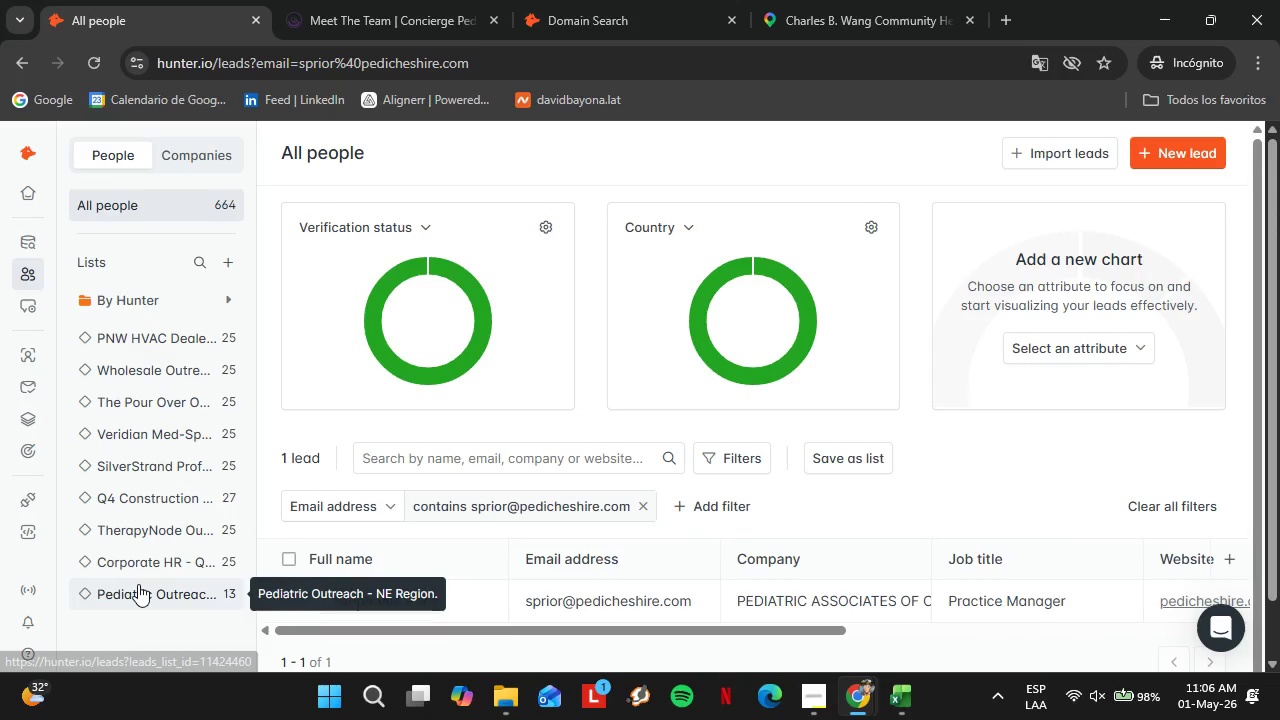 
scroll: coordinate [902, 419], scroll_direction: down, amount: 5.0
 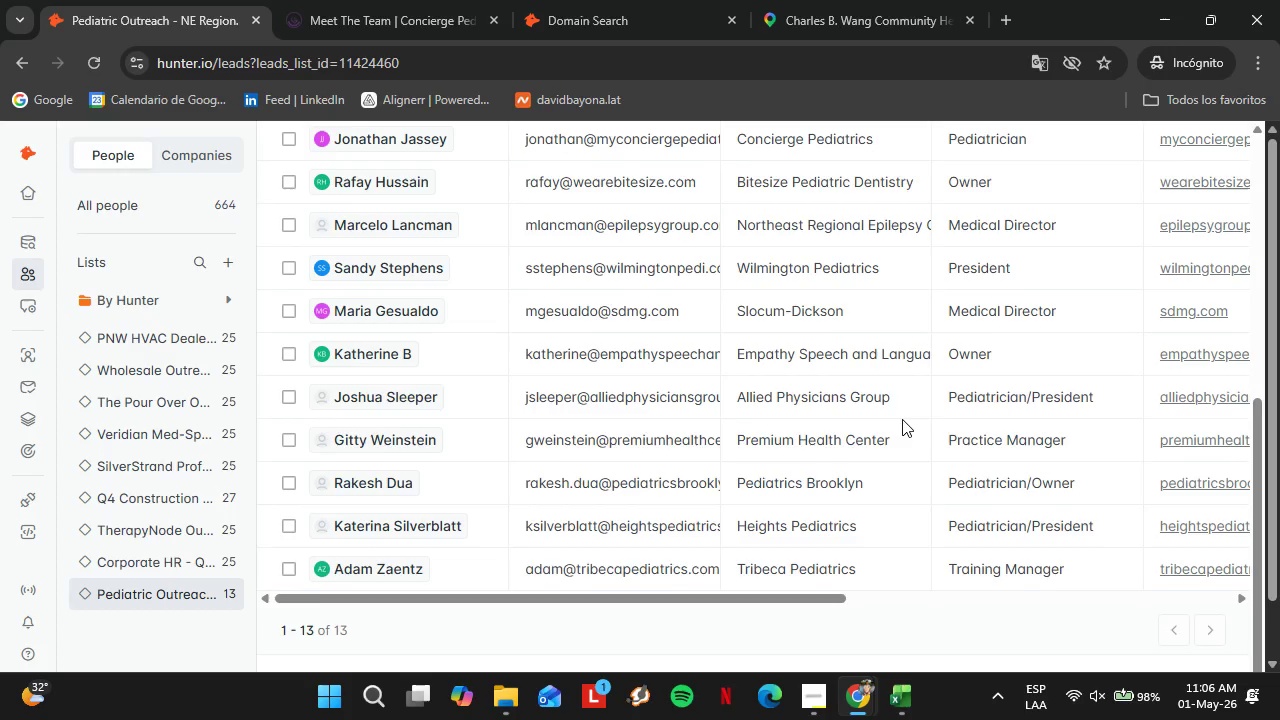 
scroll: coordinate [902, 419], scroll_direction: up, amount: 4.0
 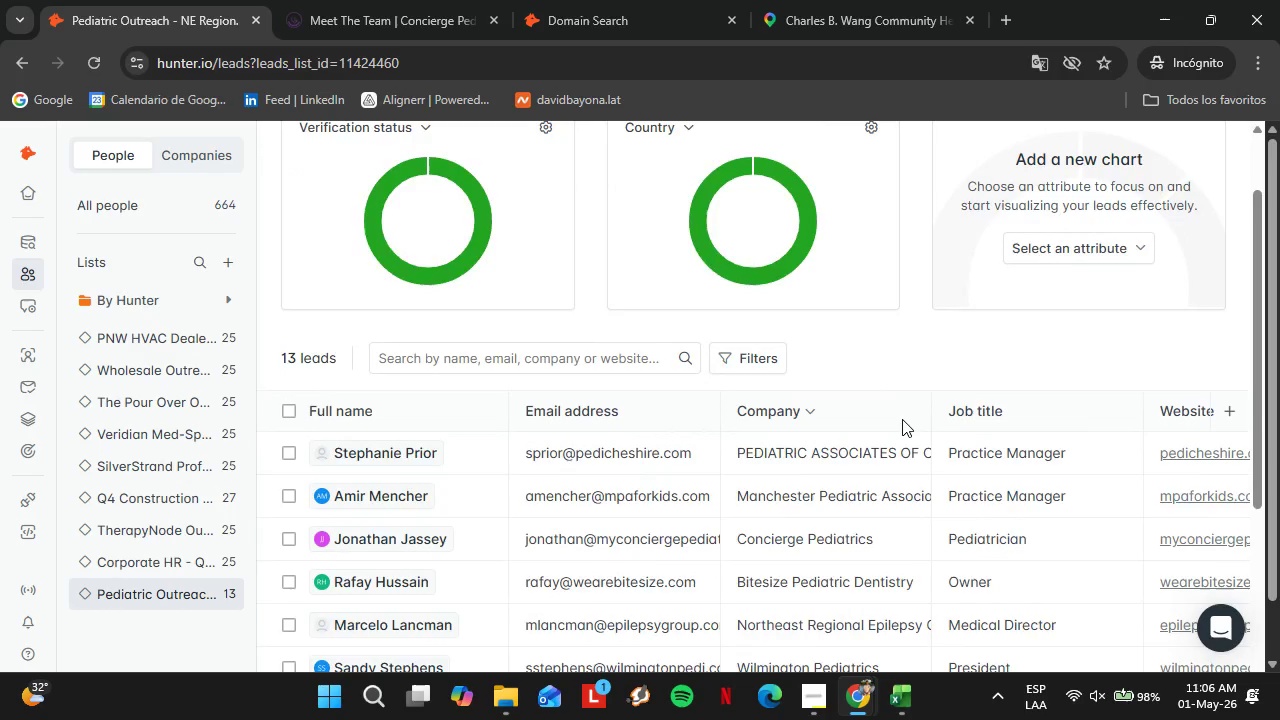 
scroll: coordinate [902, 419], scroll_direction: down, amount: 2.0
 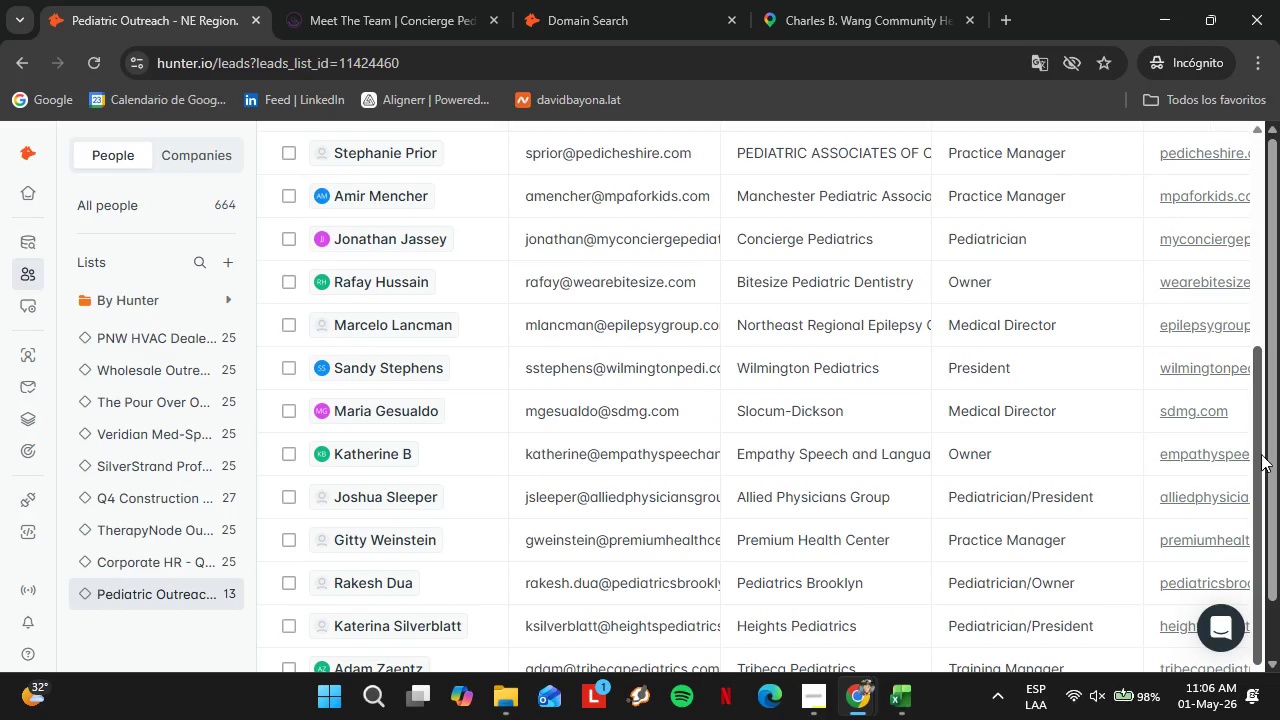 
scroll: coordinate [696, 540], scroll_direction: up, amount: 2.0
 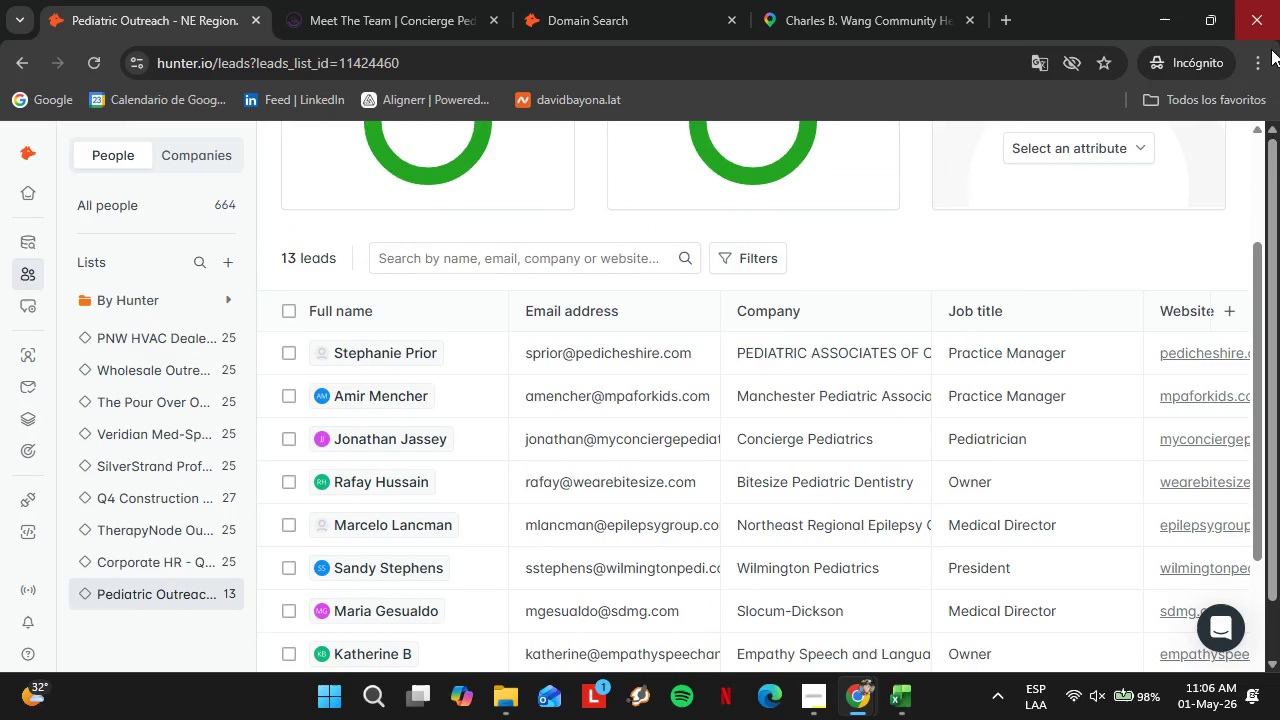 
left_click([1267, 50])
 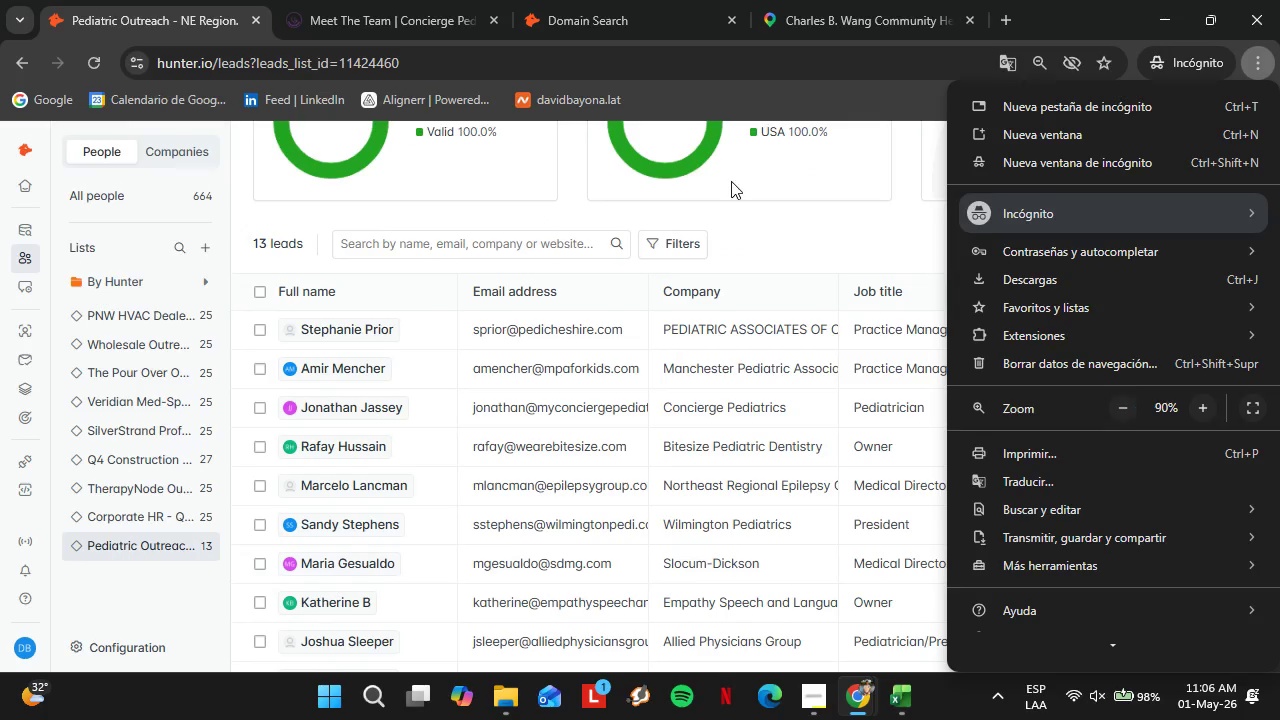 
left_click([756, 252])
 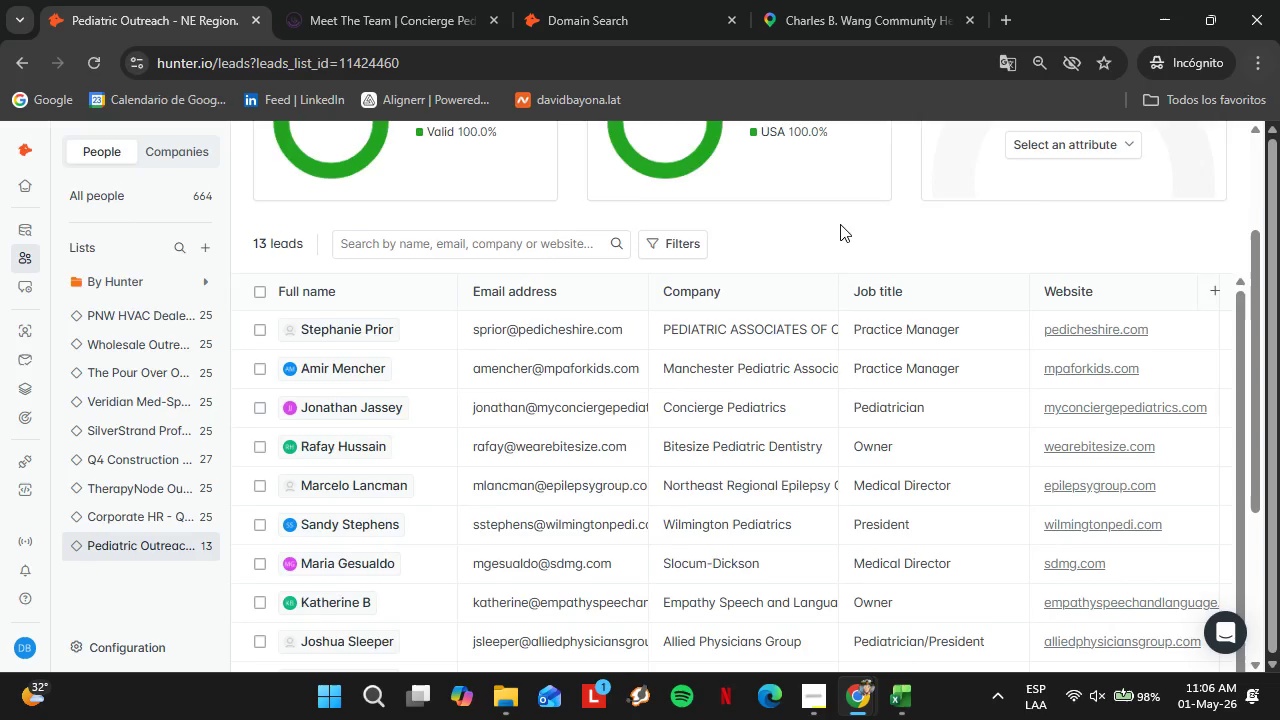 
scroll: coordinate [841, 224], scroll_direction: down, amount: 2.0
 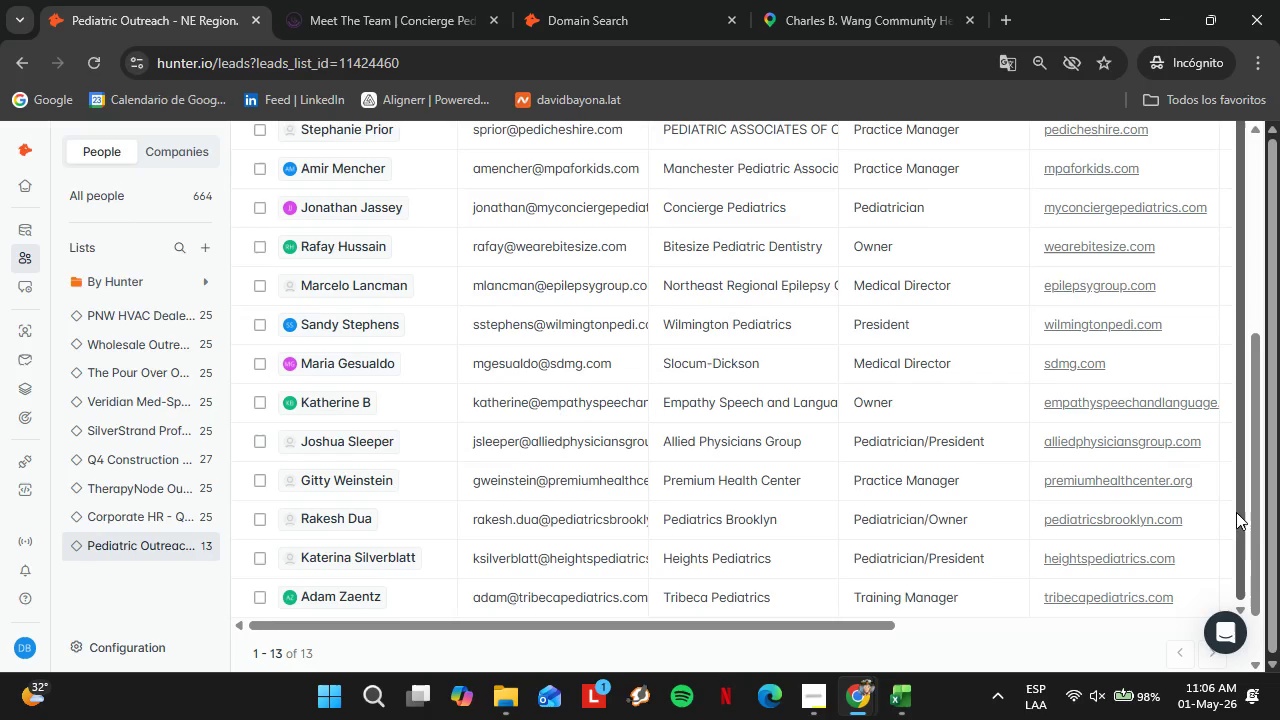 
left_click_drag(start_coordinate=[1254, 512], to_coordinate=[1267, 504])
 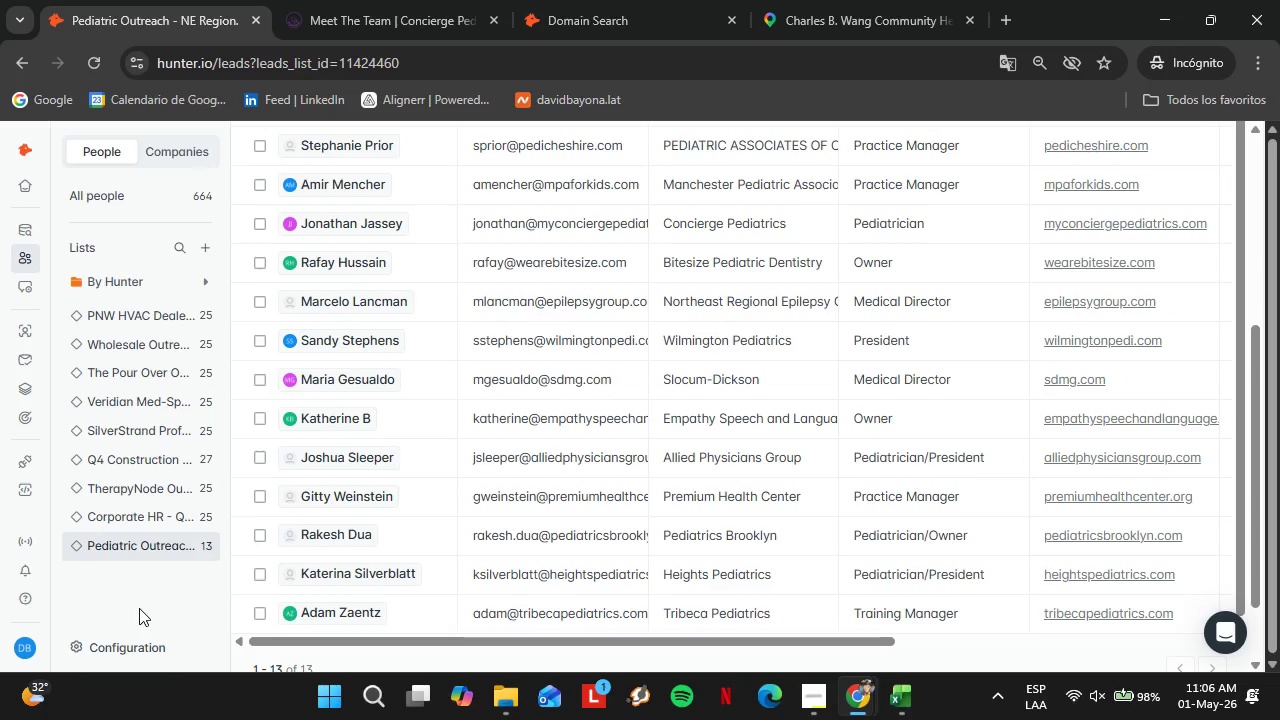 
key(PrintScreen)
 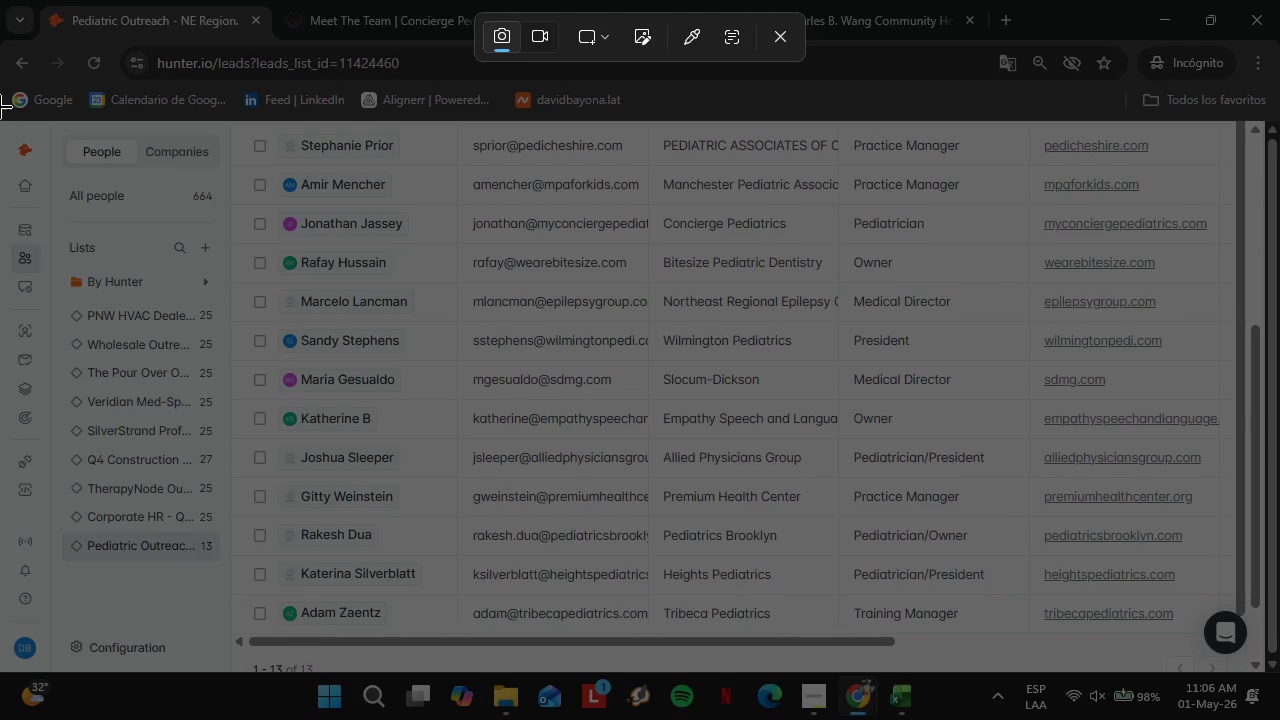 
wait(5.28)
 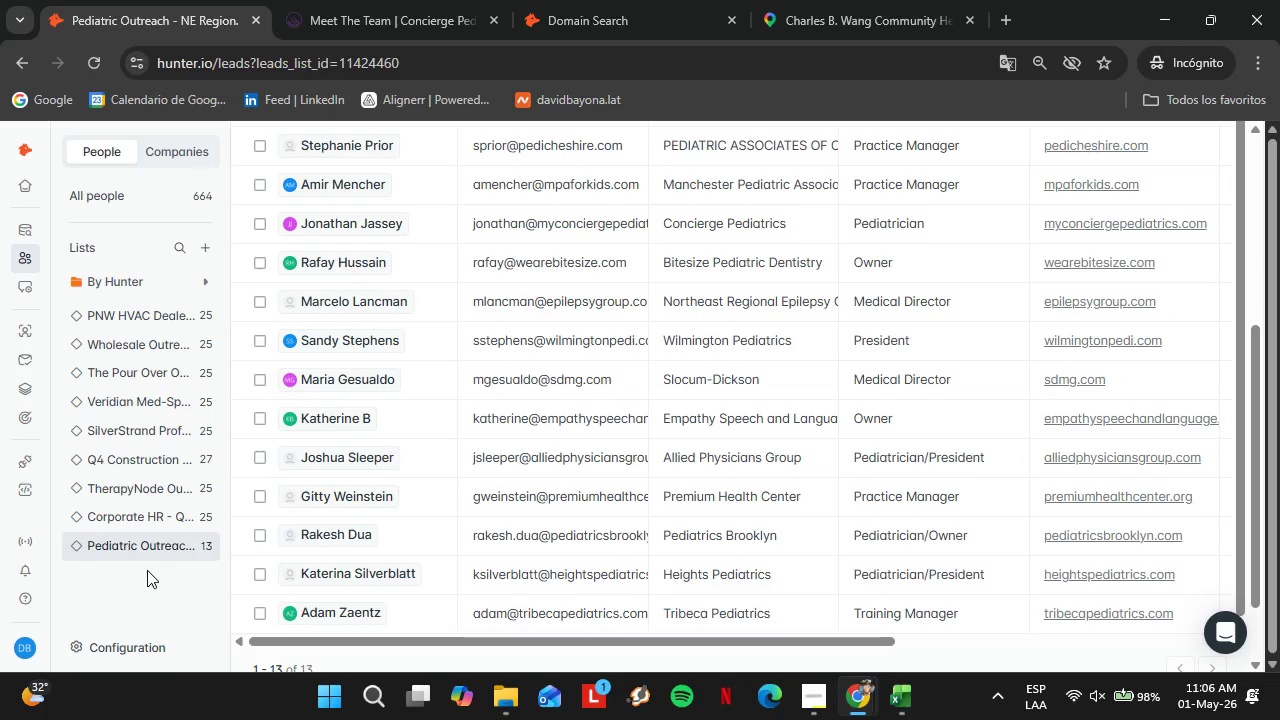 
left_click_drag(start_coordinate=[0, 123], to_coordinate=[1279, 675])
 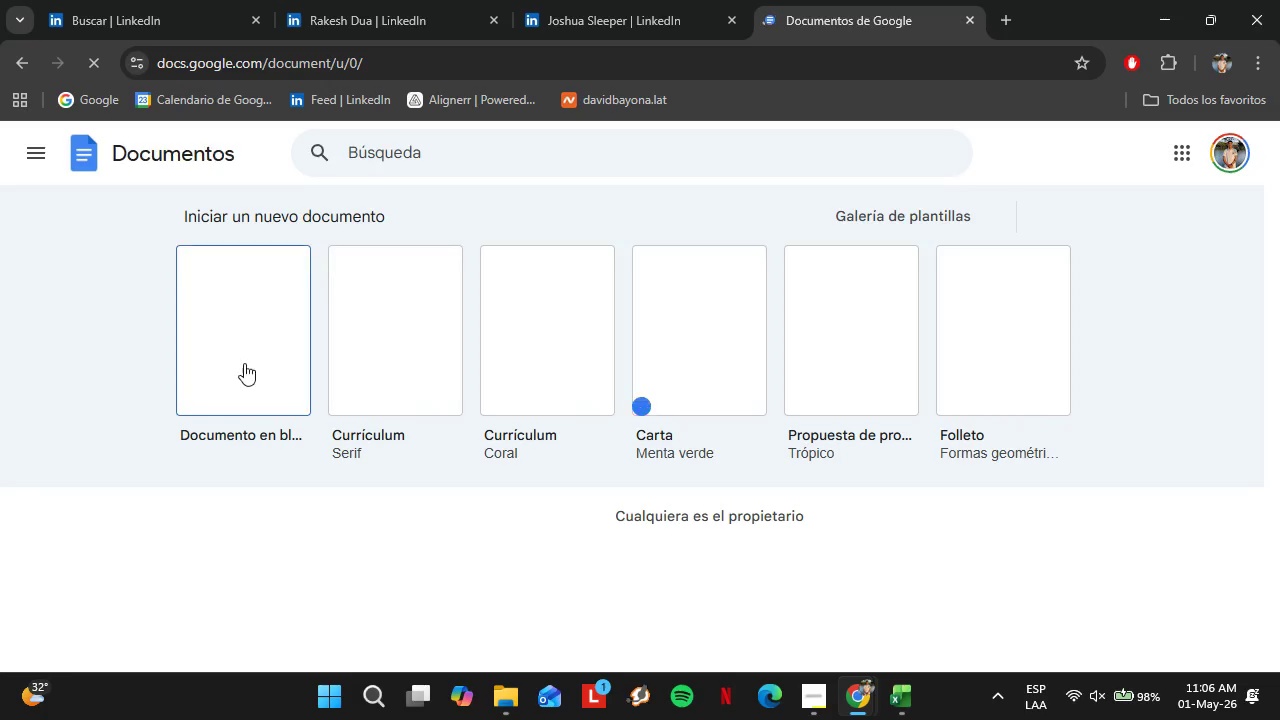 
mouse_move([256, 304])
 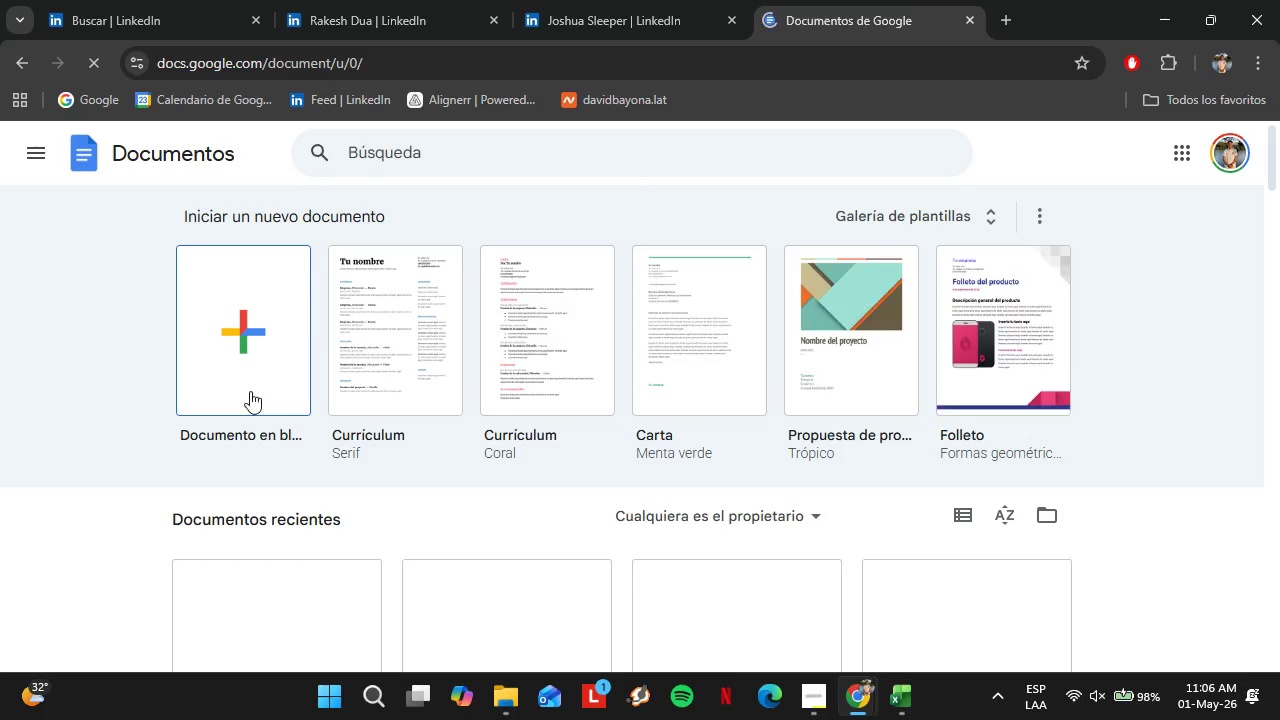 
left_click([230, 290])
 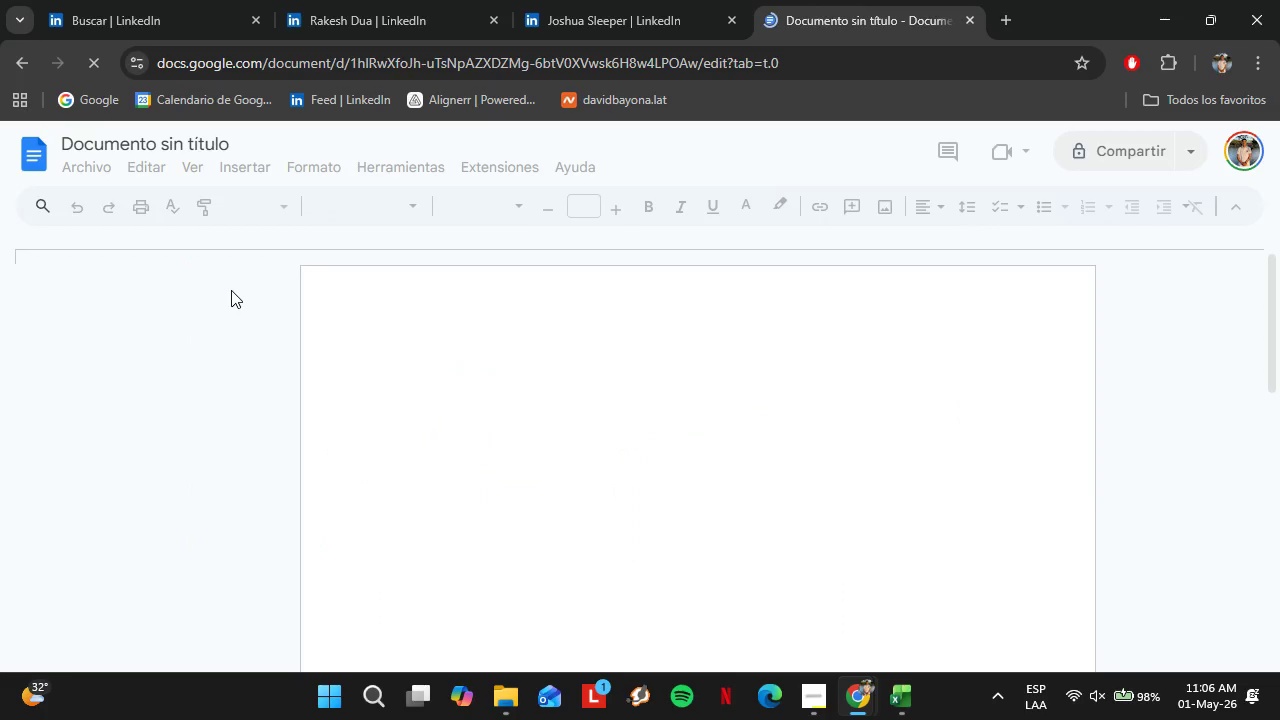 
scroll: coordinate [284, 457], scroll_direction: down, amount: 1.0